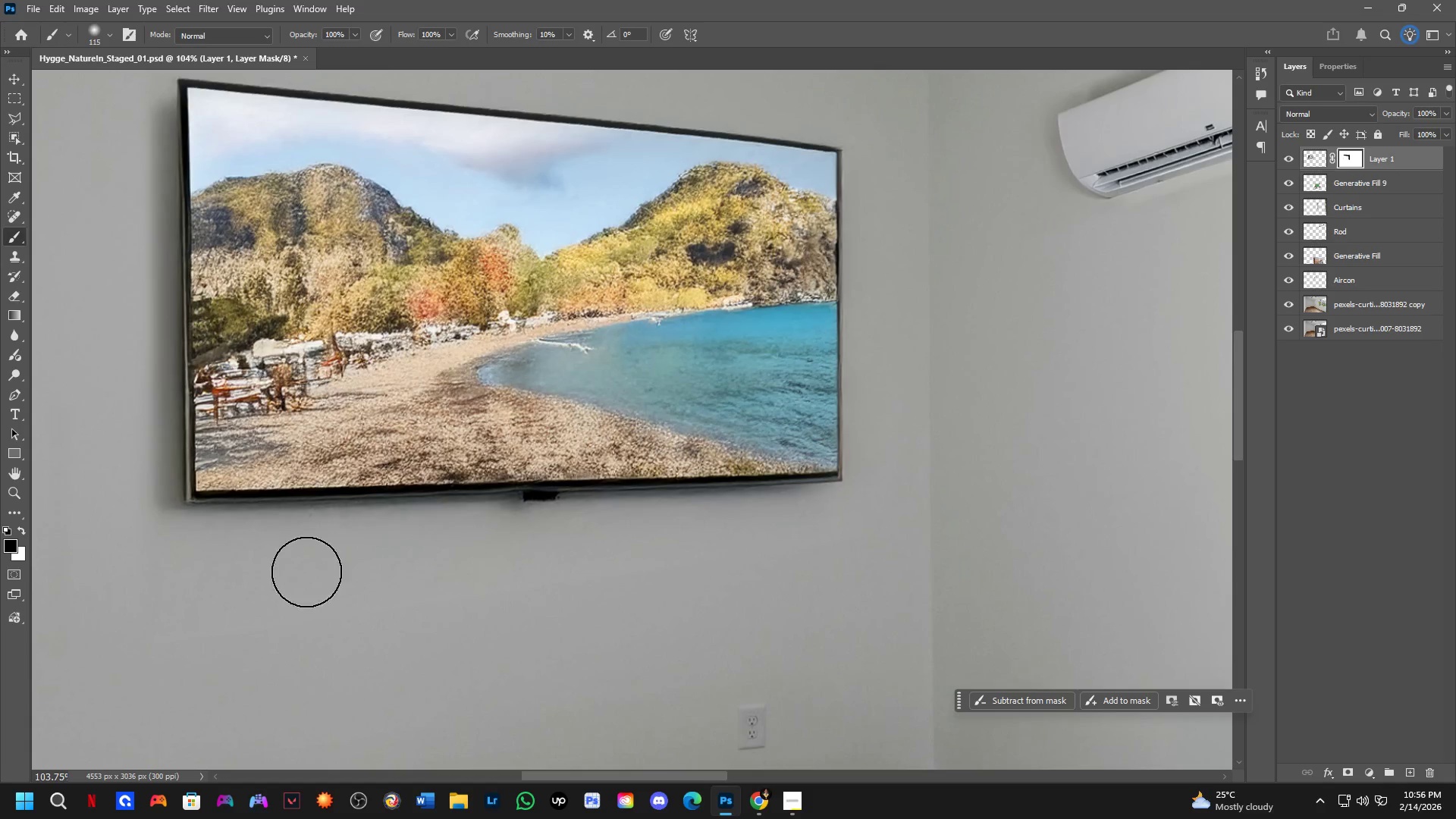 
hold_key(key=ShiftLeft, duration=0.88)
left_click([139, 554])
 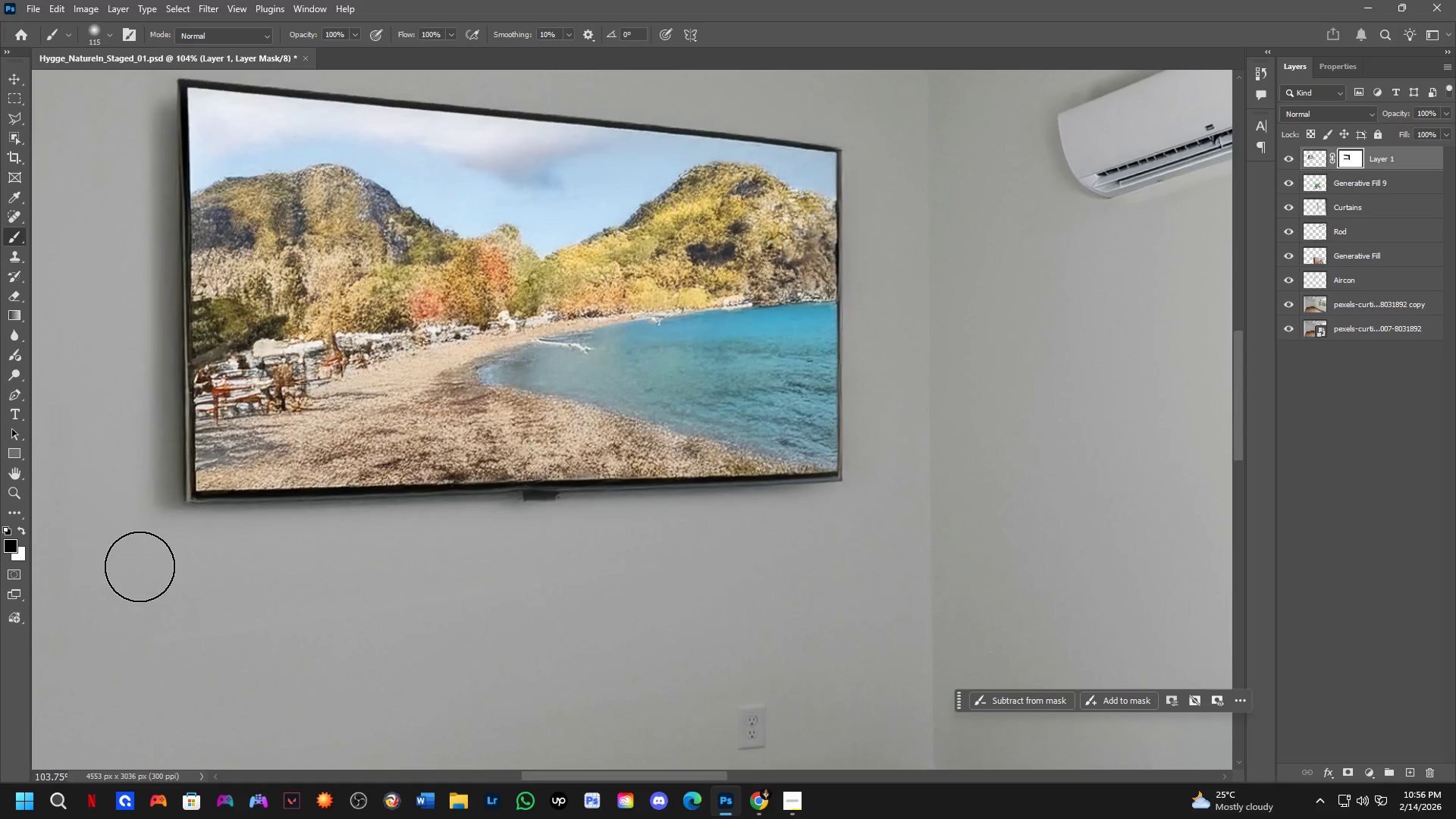 
hold_key(key=Space, duration=0.69)
 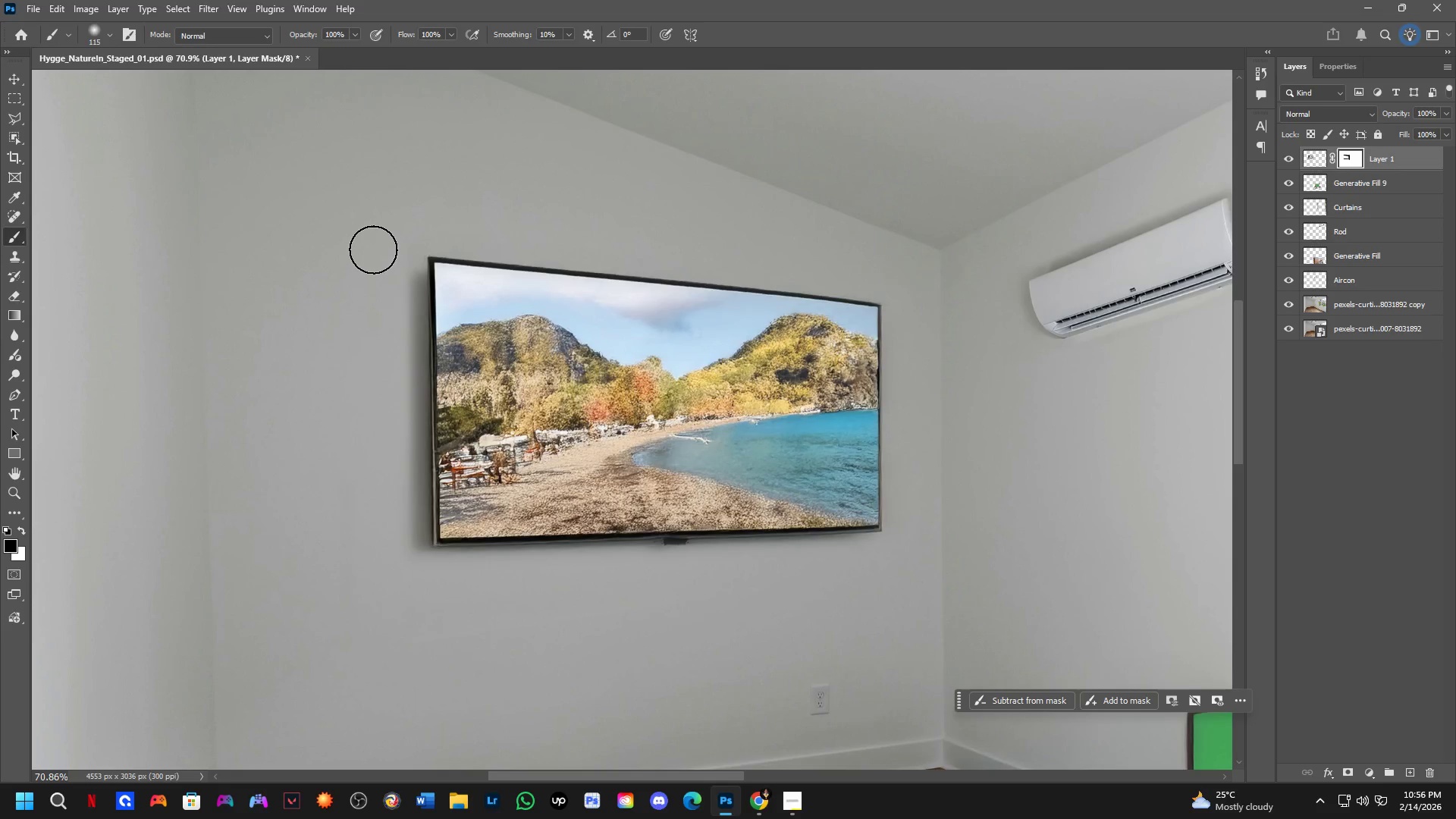 
left_click_drag(start_coordinate=[193, 574], to_coordinate=[453, 598])
 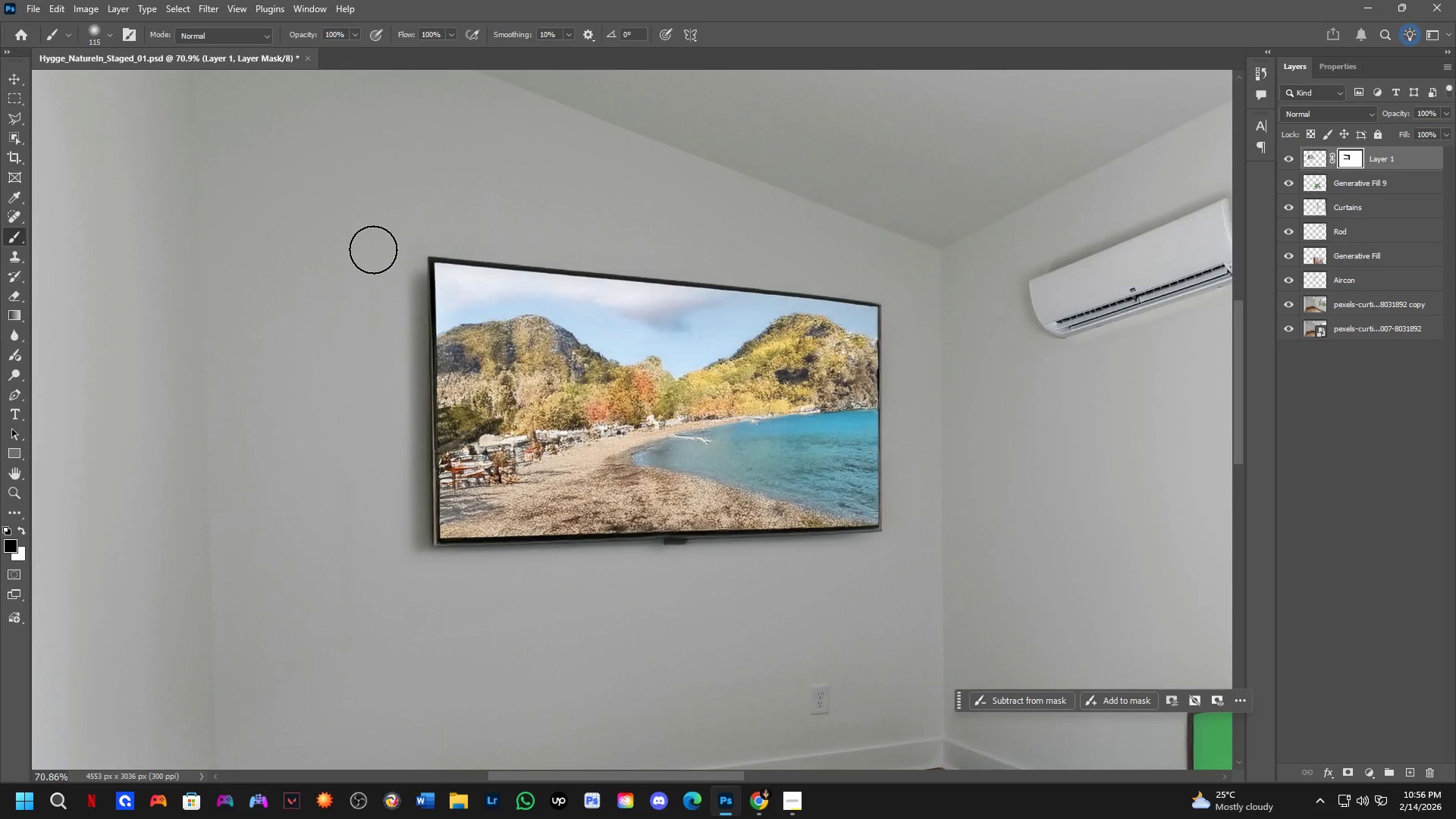 
scroll: coordinate [149, 567], scroll_direction: down, amount: 4.0
 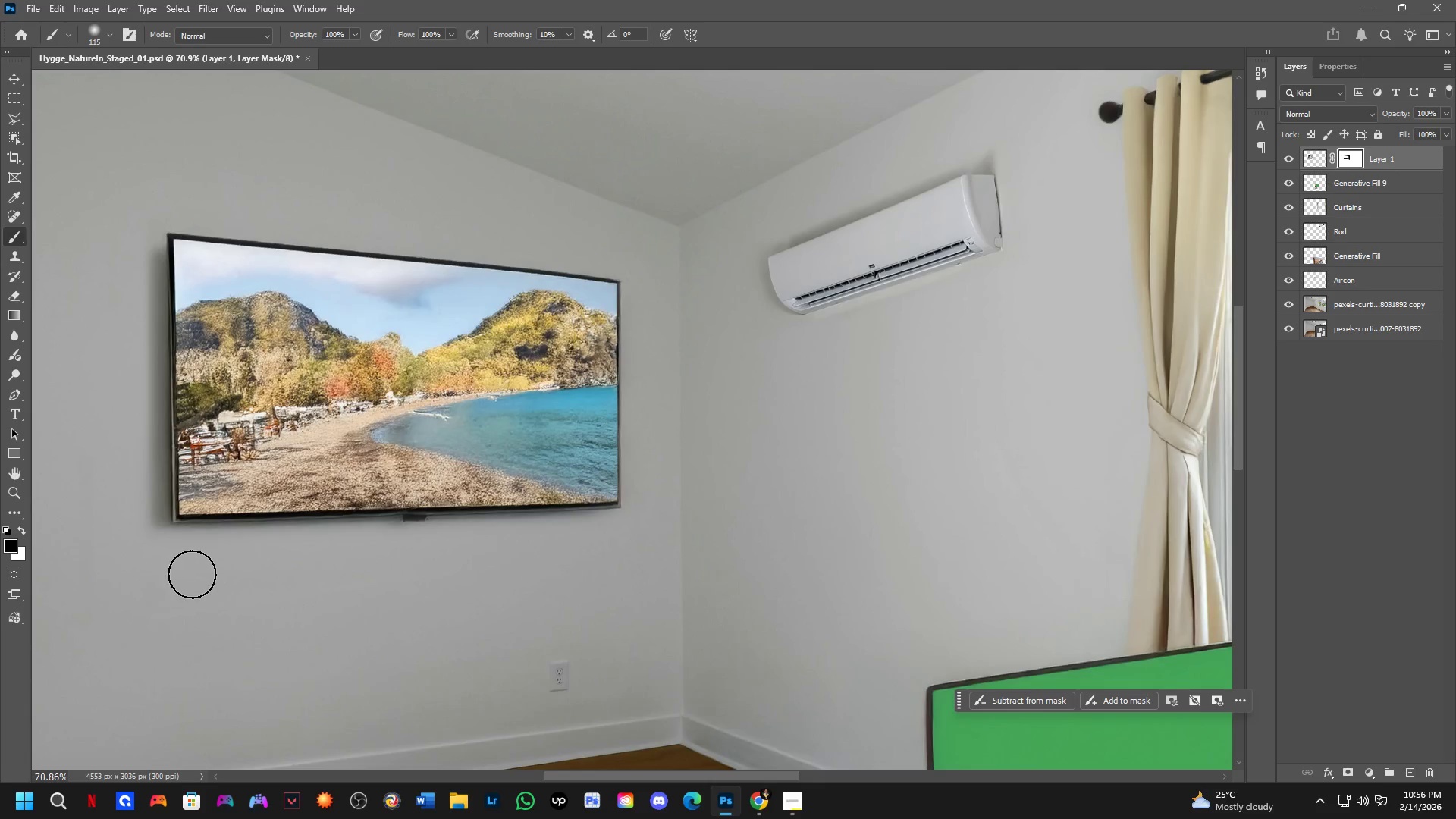 
hold_key(key=Space, duration=0.53)
 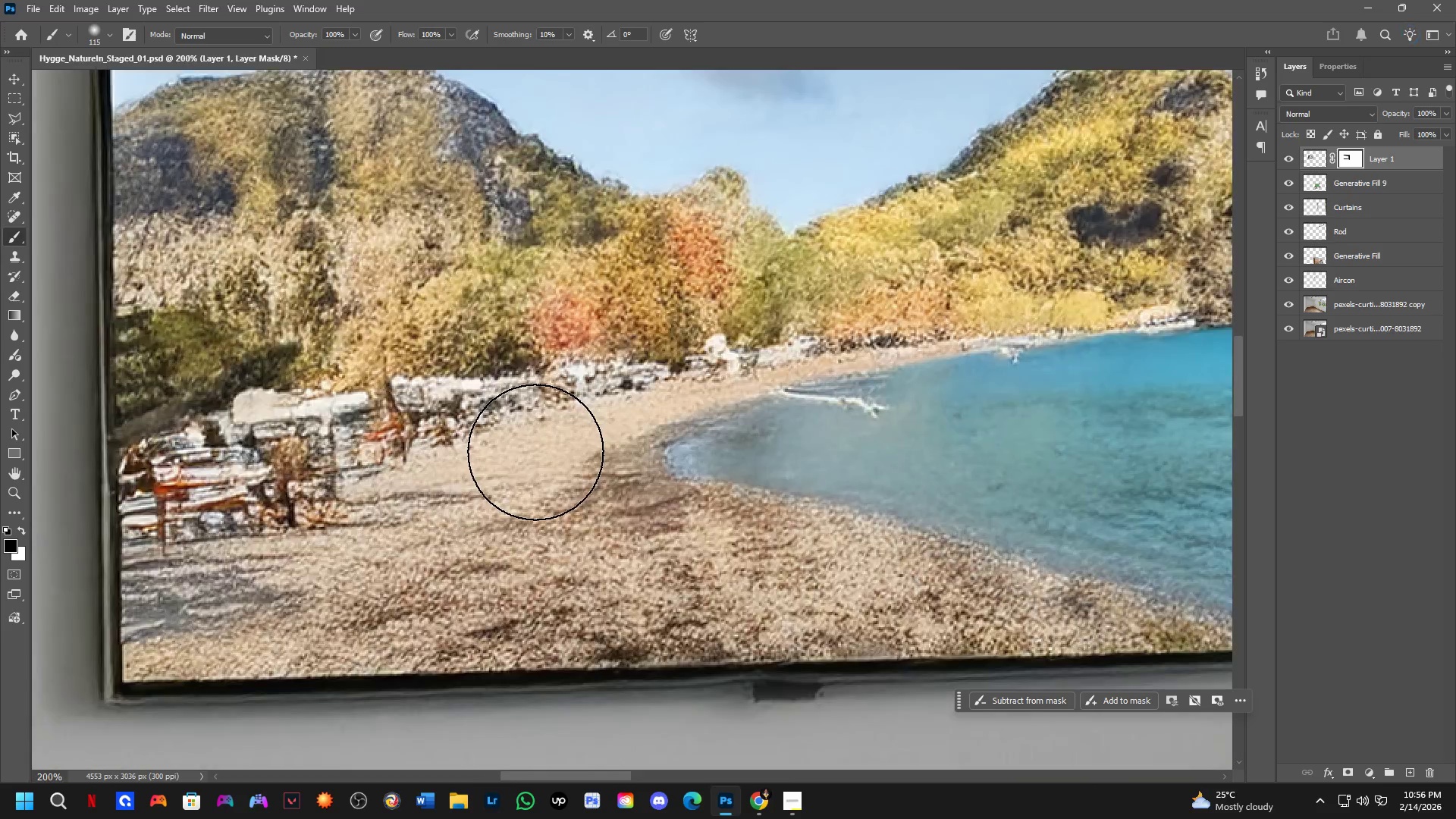 
left_click_drag(start_coordinate=[507, 485], to_coordinate=[533, 489])
 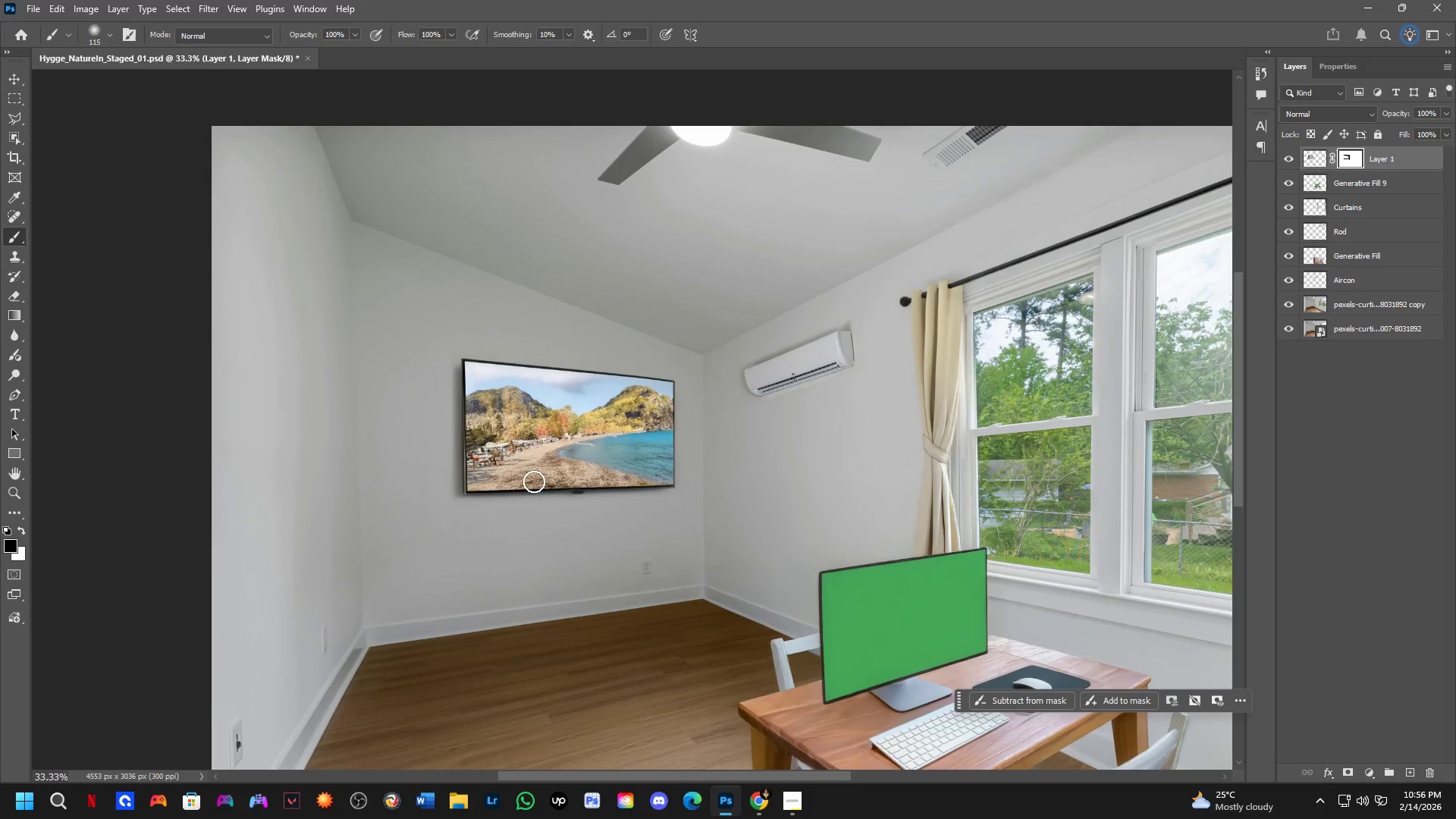 
scroll: coordinate [452, 450], scroll_direction: down, amount: 8.0
 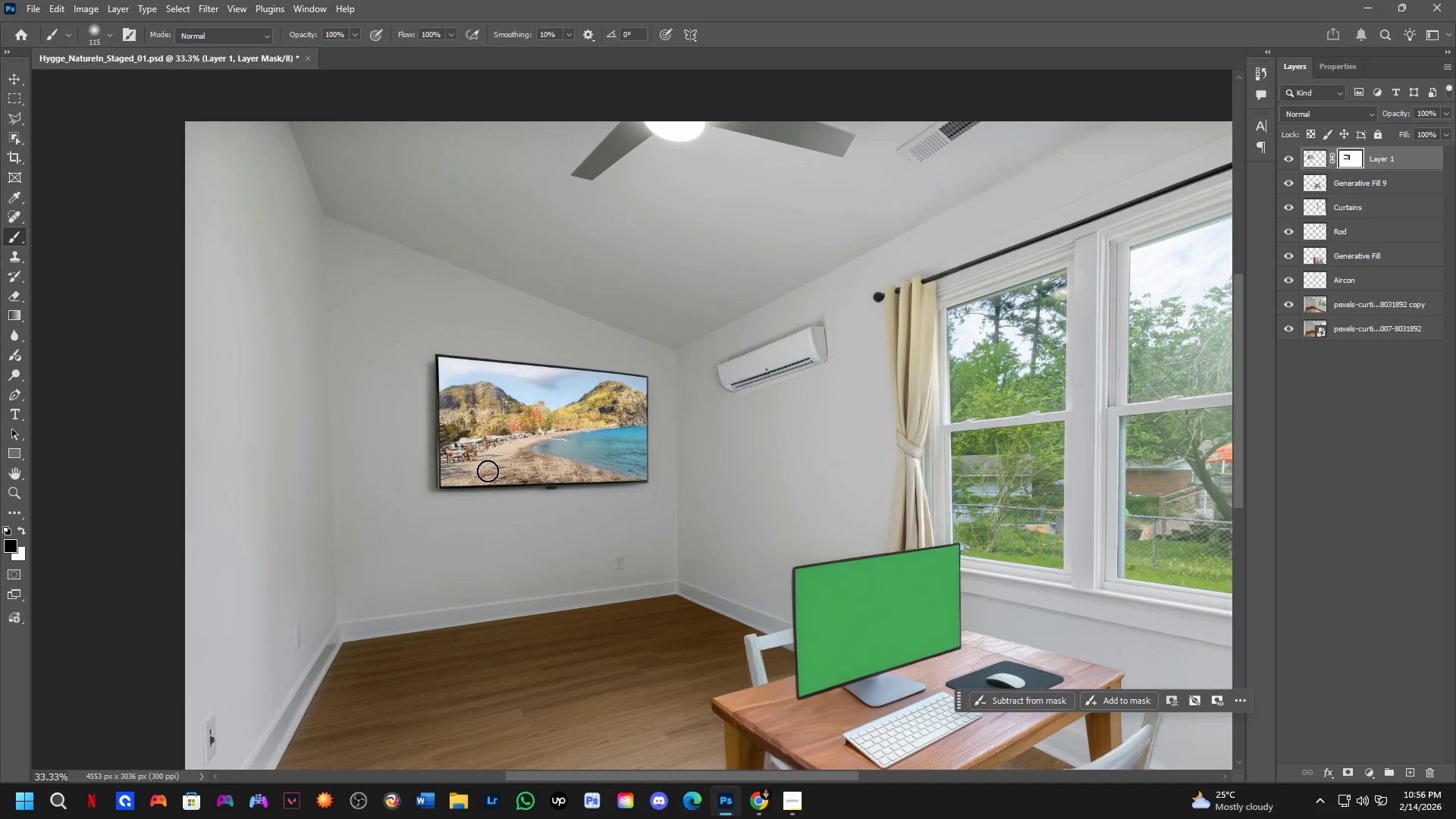 
key(Shift+ShiftLeft)
 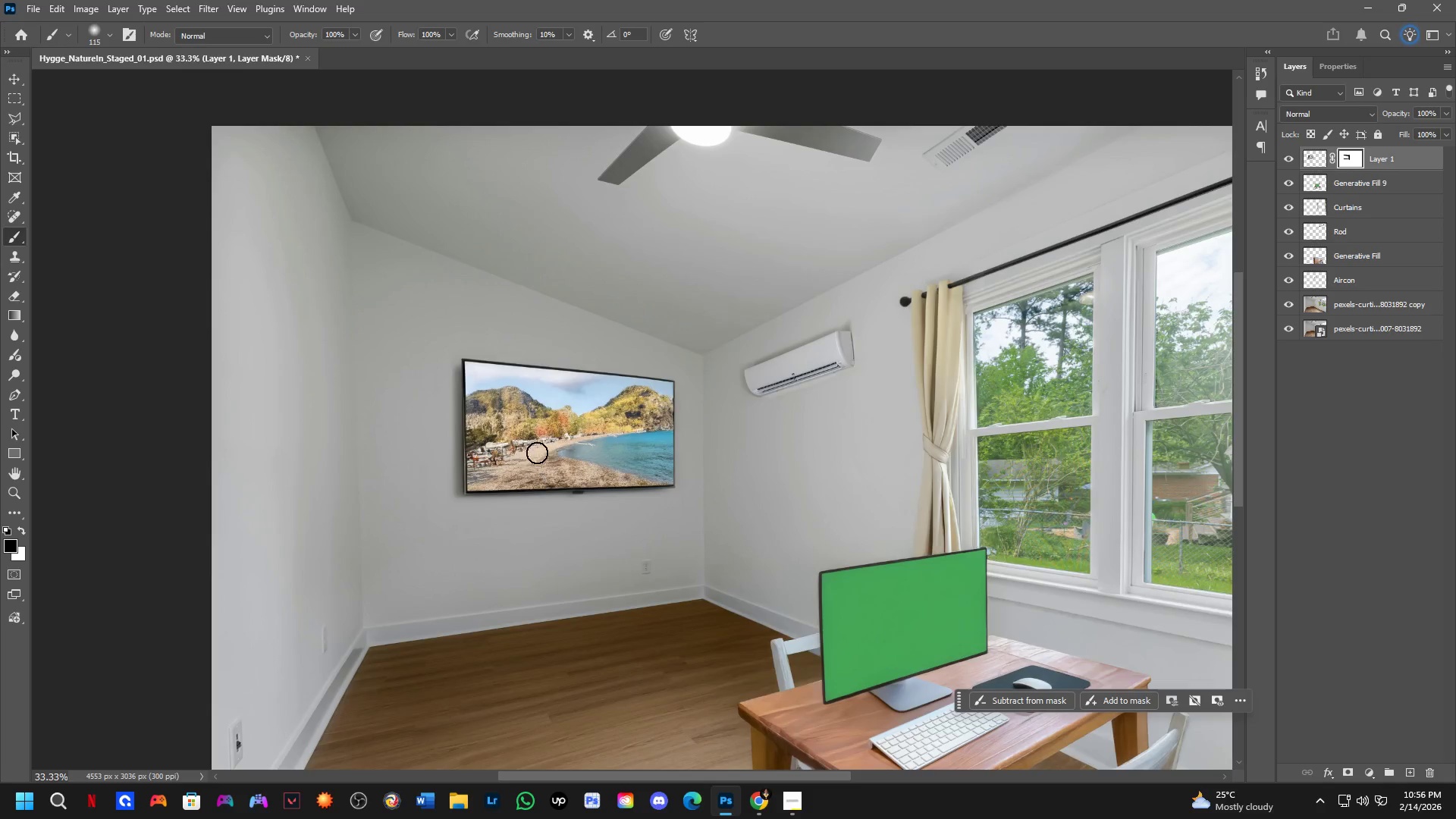 
scroll: coordinate [537, 452], scroll_direction: up, amount: 4.0
 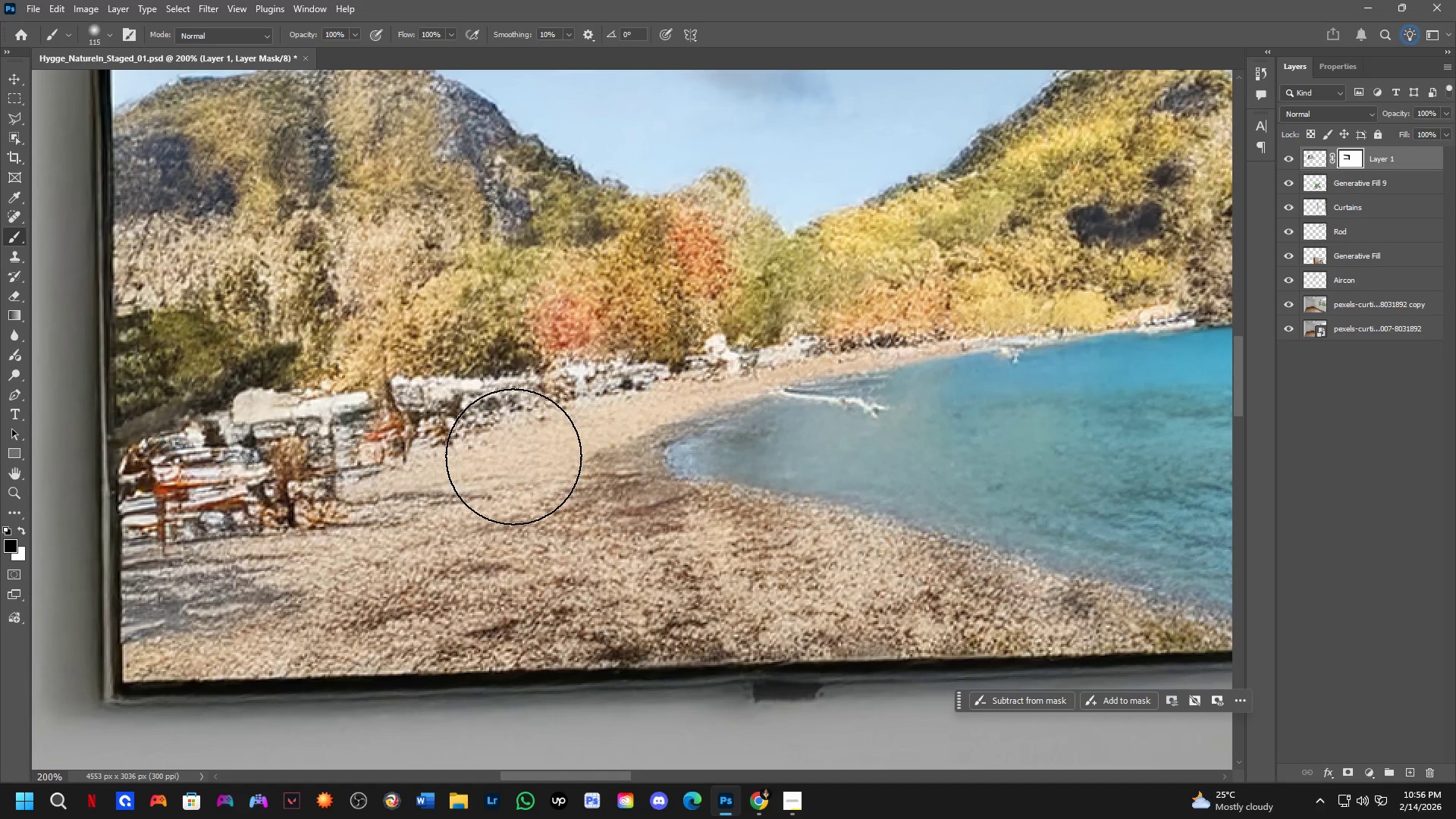 
hold_key(key=ShiftLeft, duration=0.31)
 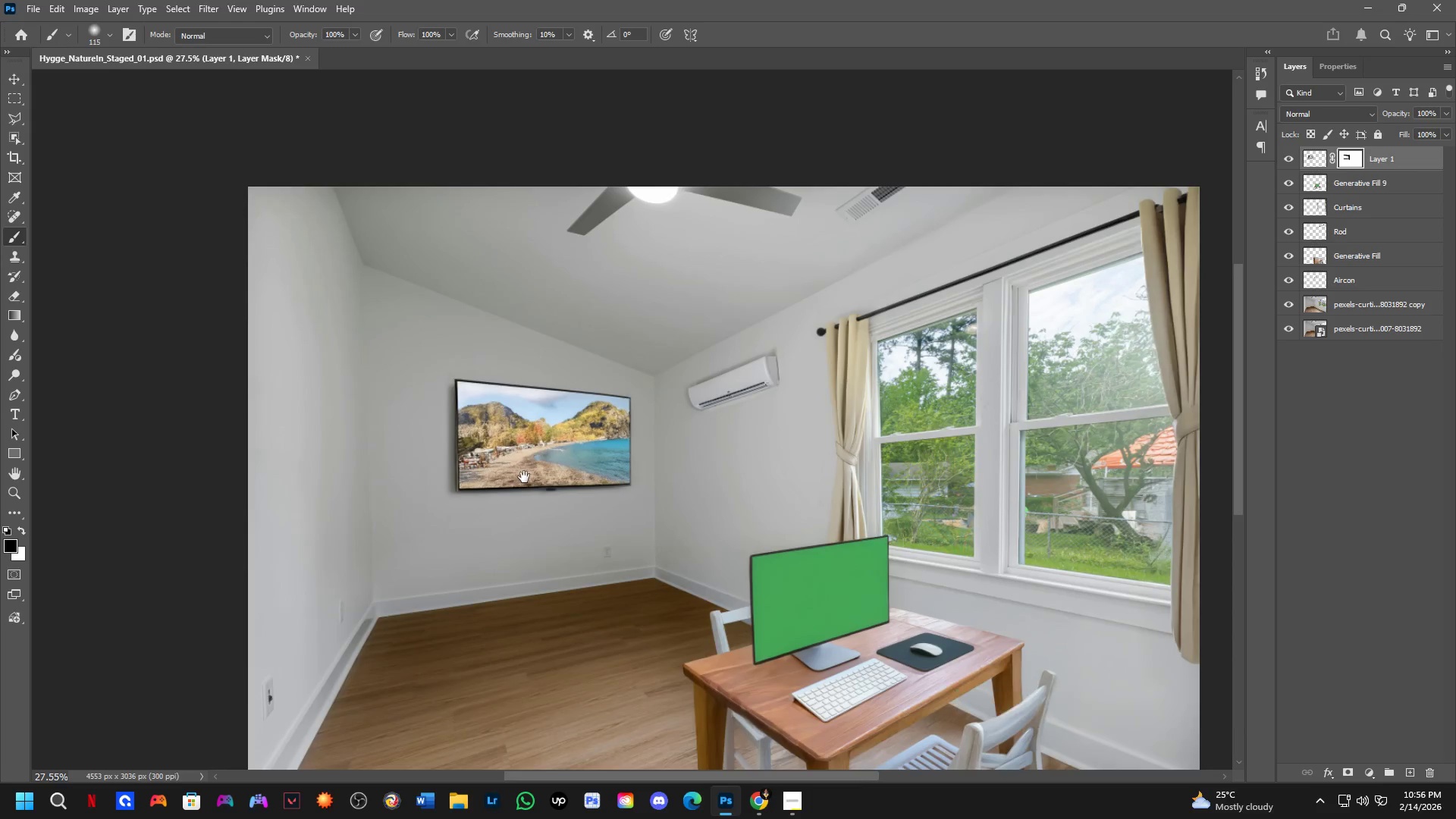 
hold_key(key=Space, duration=0.66)
 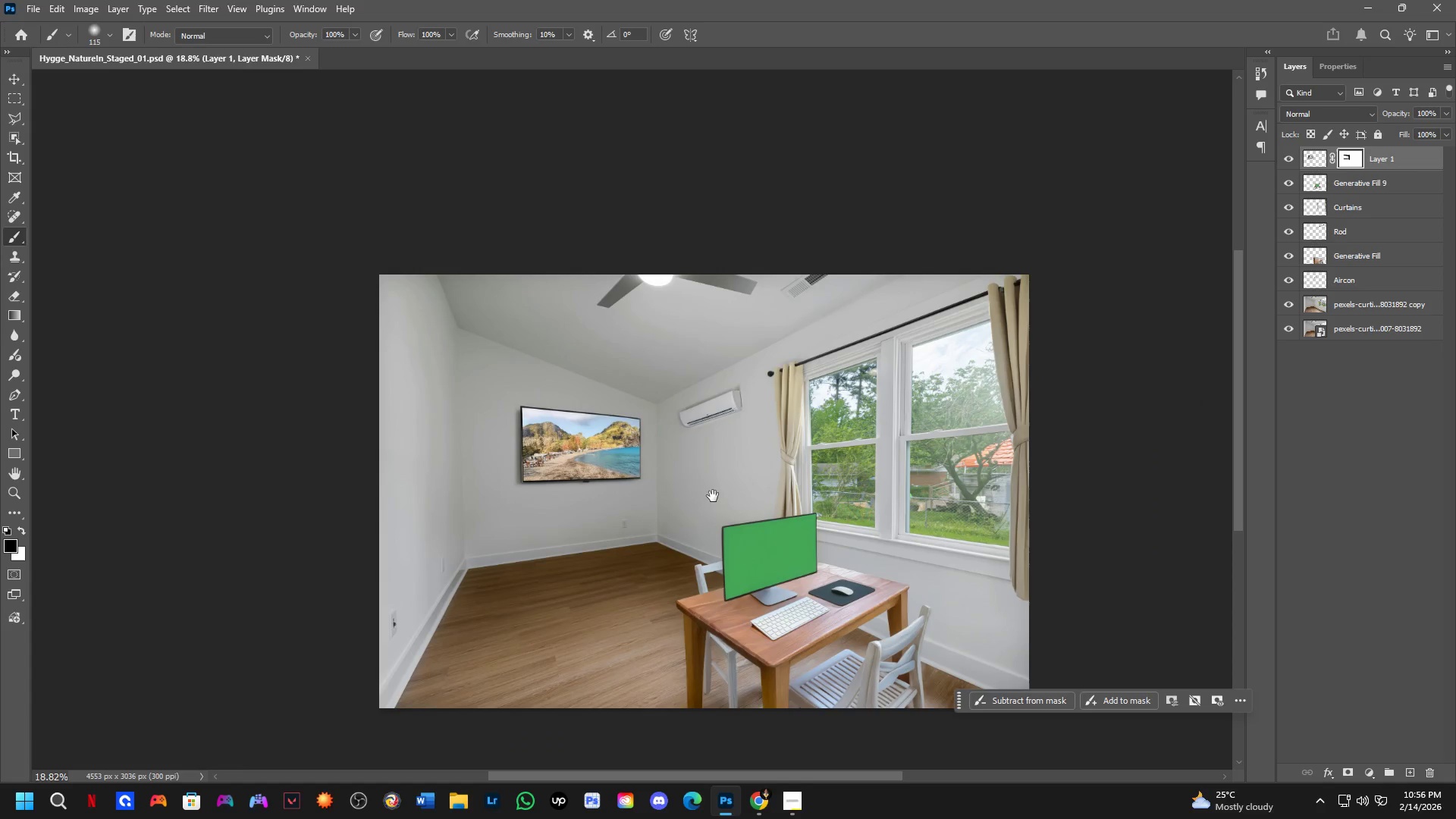 
left_click_drag(start_coordinate=[523, 476], to_coordinate=[558, 474])
 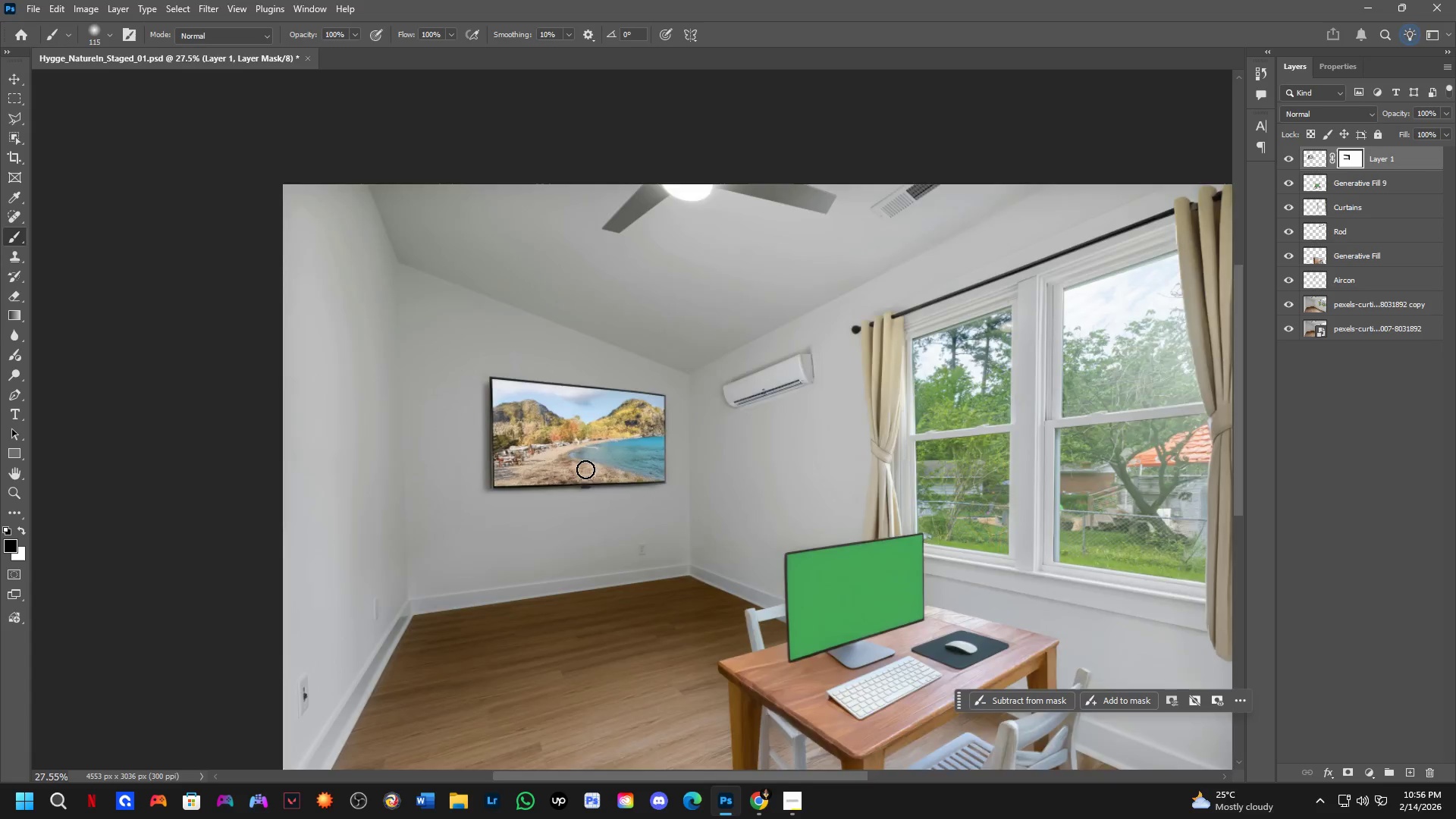 
scroll: coordinate [513, 461], scroll_direction: down, amount: 6.0
 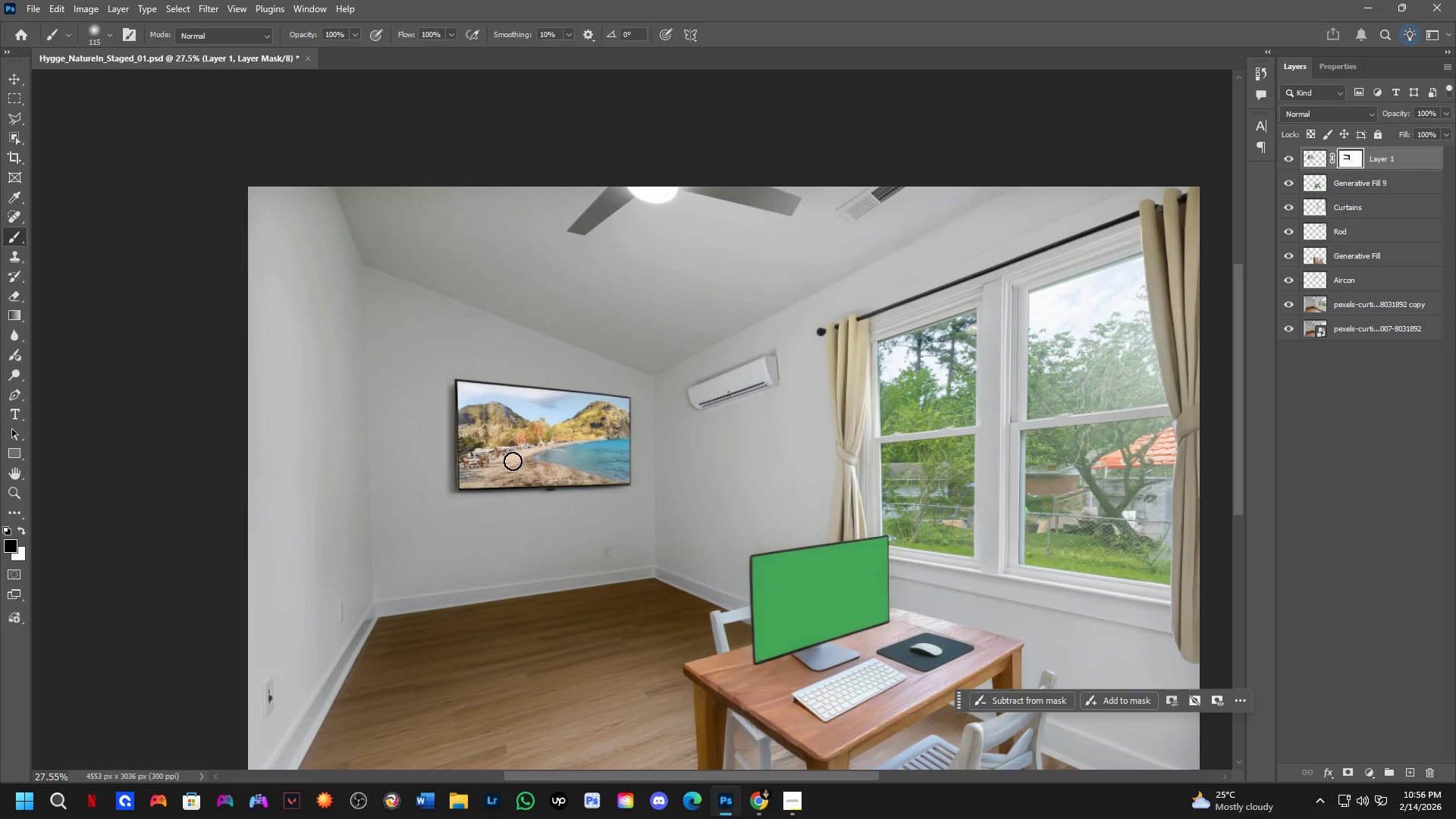 
hold_key(key=Space, duration=0.58)
 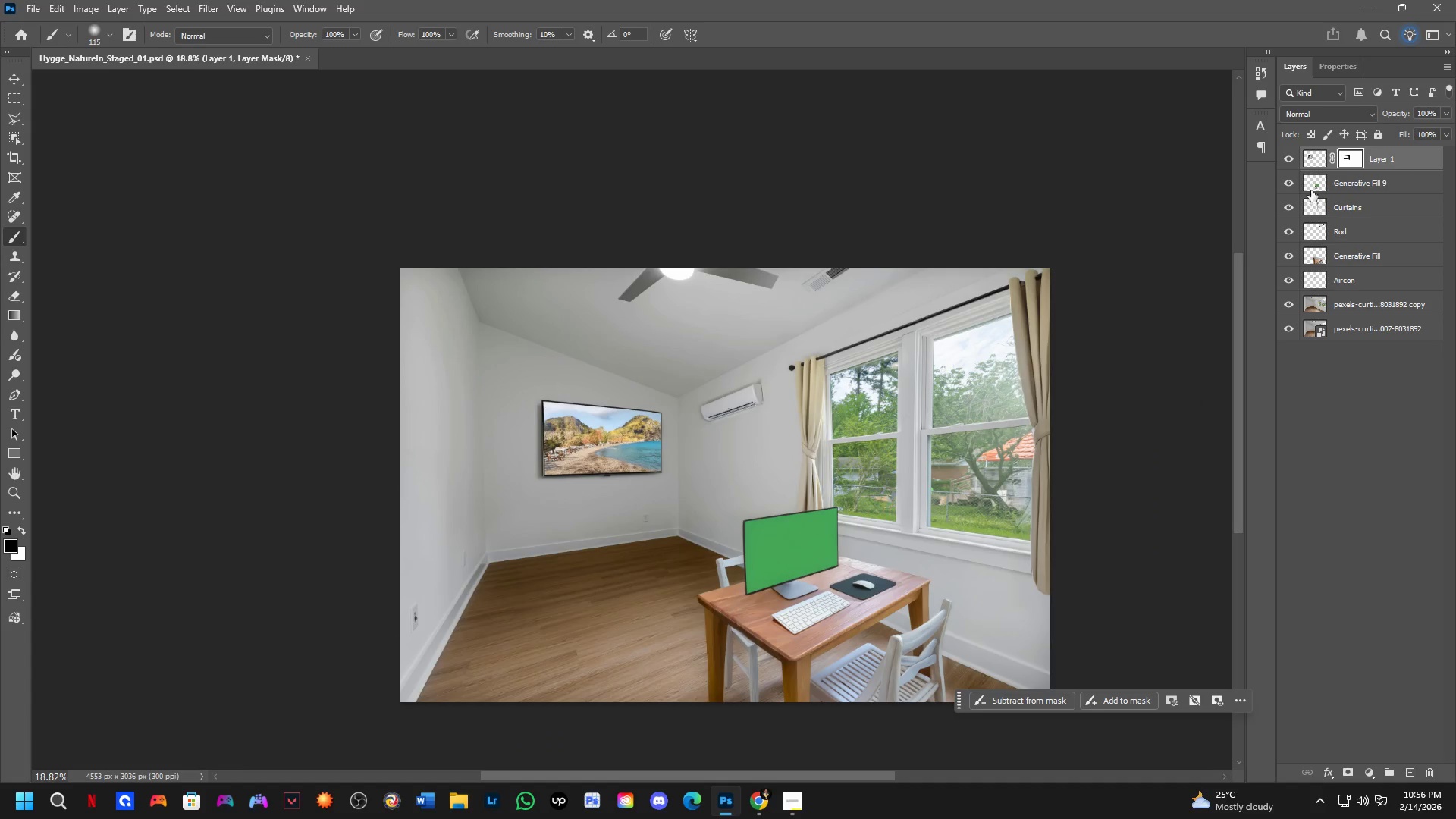 
left_click_drag(start_coordinate=[713, 496], to_coordinate=[734, 490])
 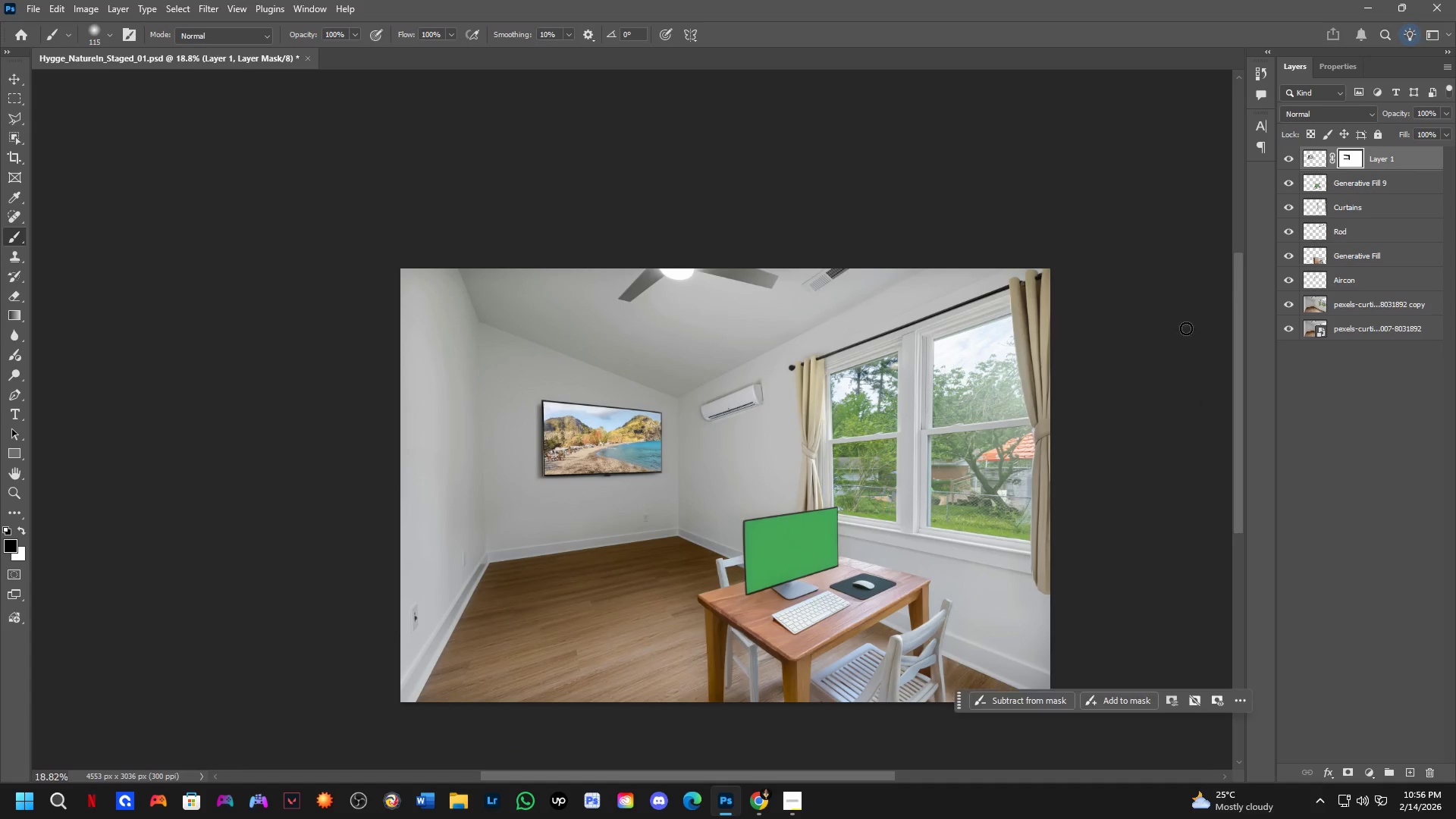 
scroll: coordinate [588, 469], scroll_direction: down, amount: 4.0
 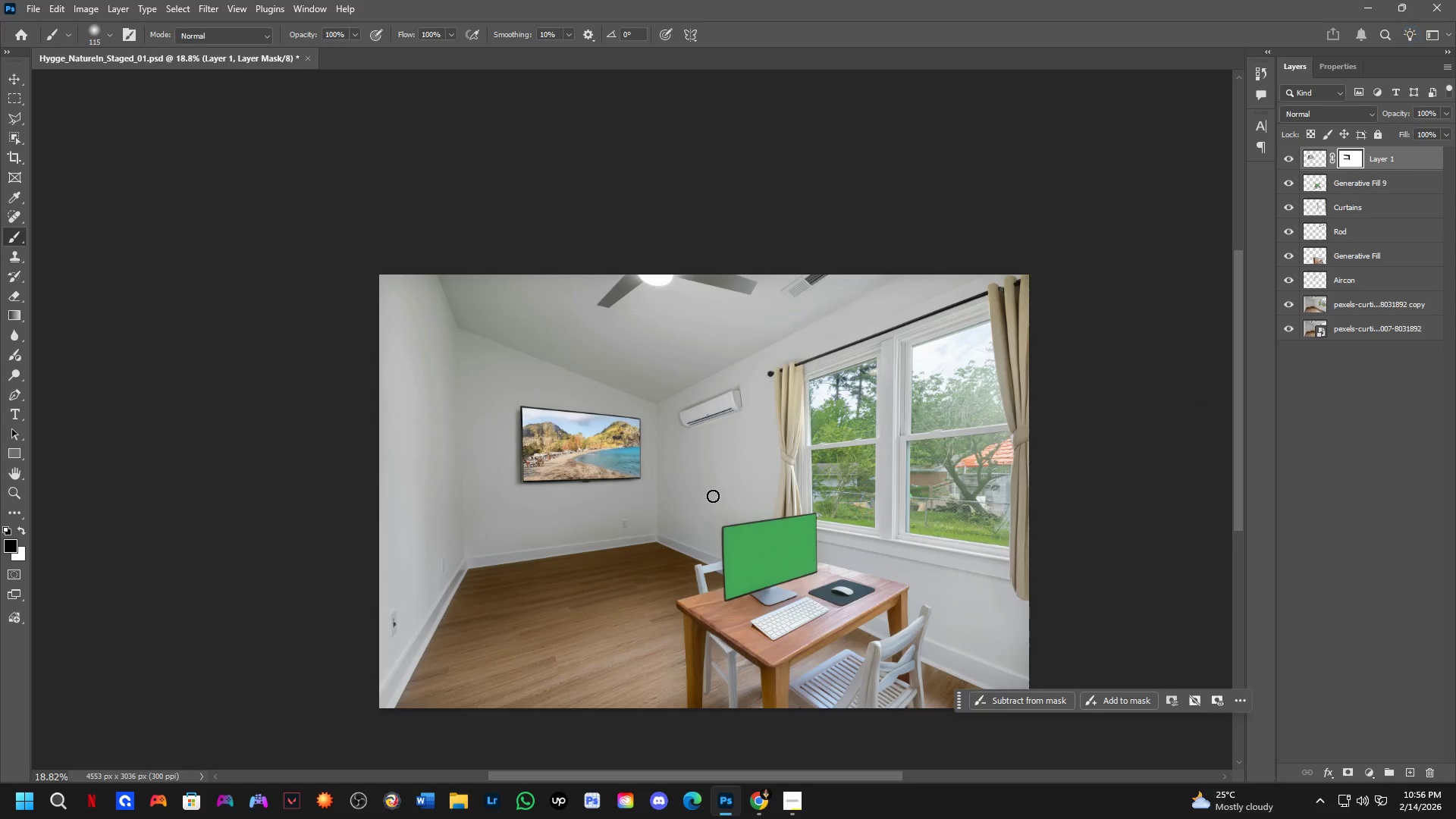 
double_click([1282, 182])
 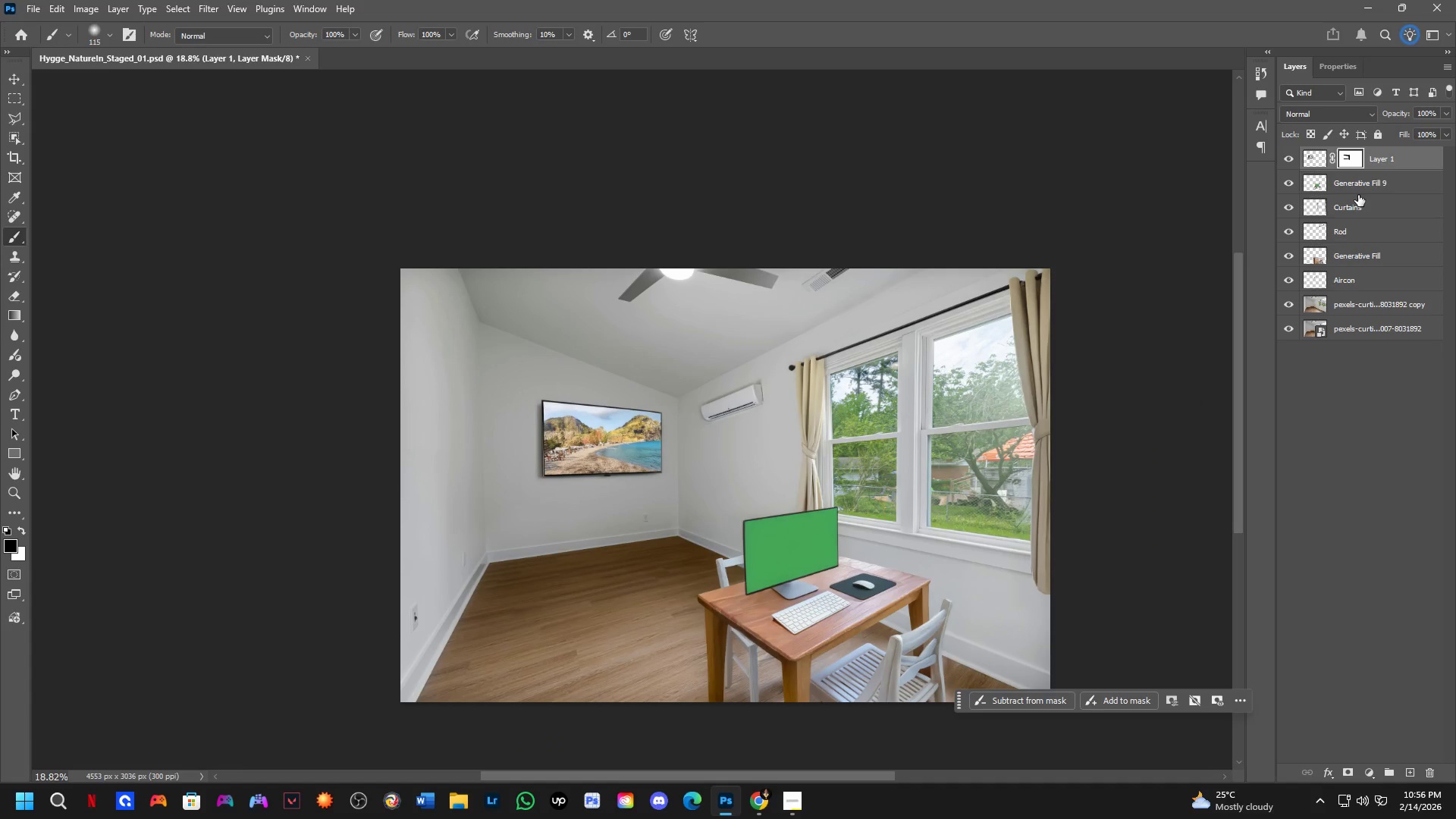 
double_click([1359, 194])
 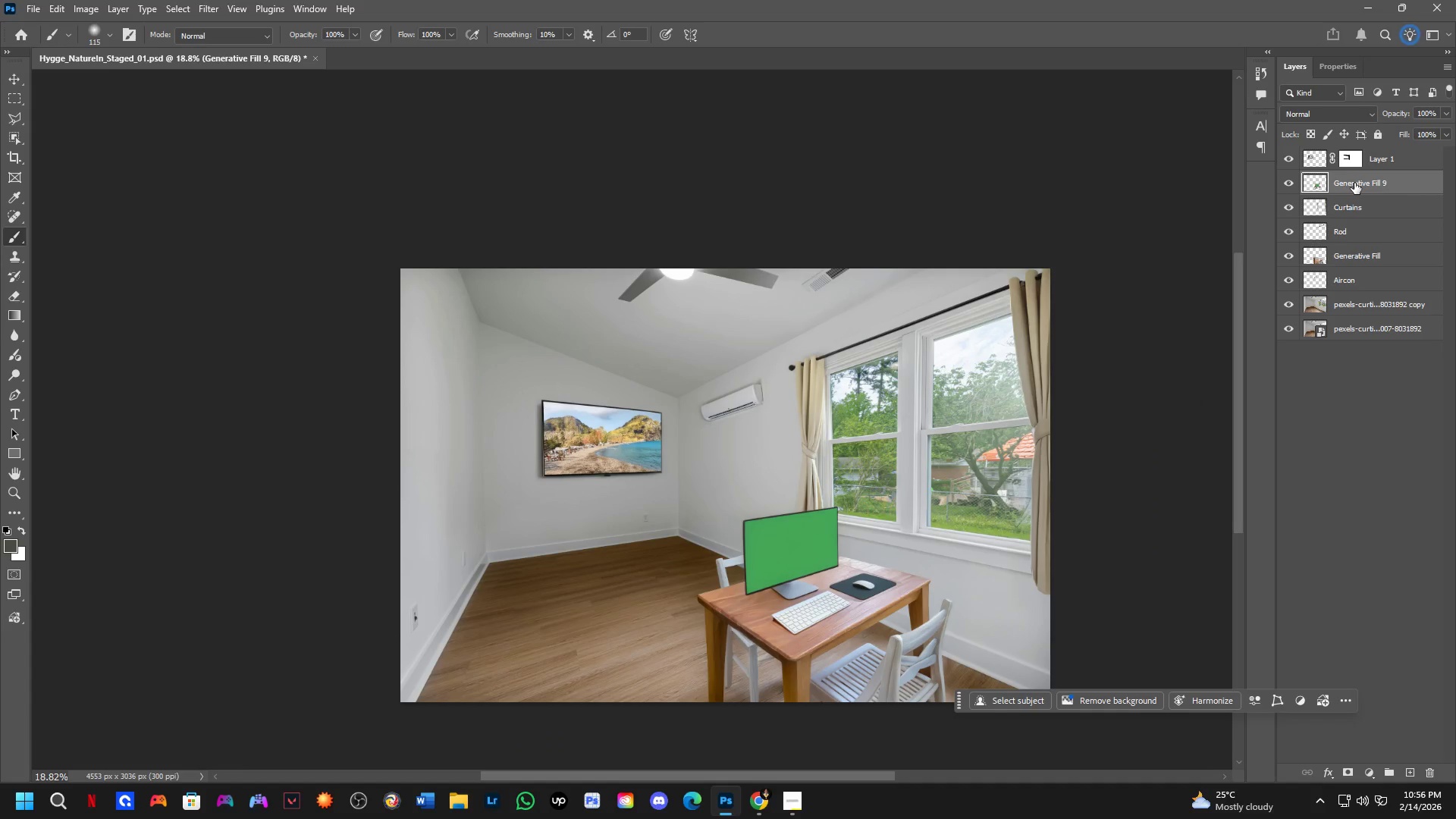 
left_click([1354, 183])
 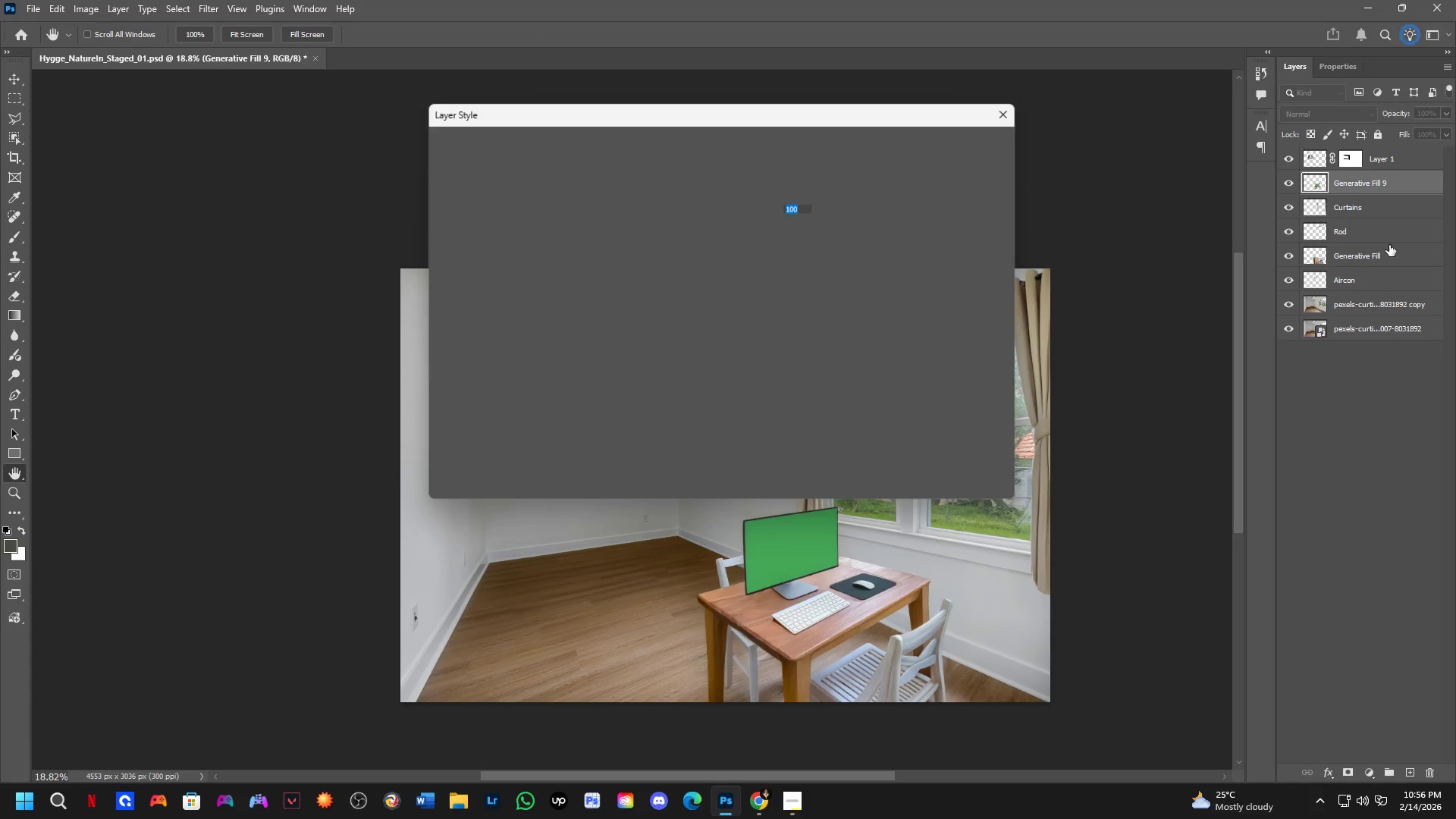 
key(Escape)
 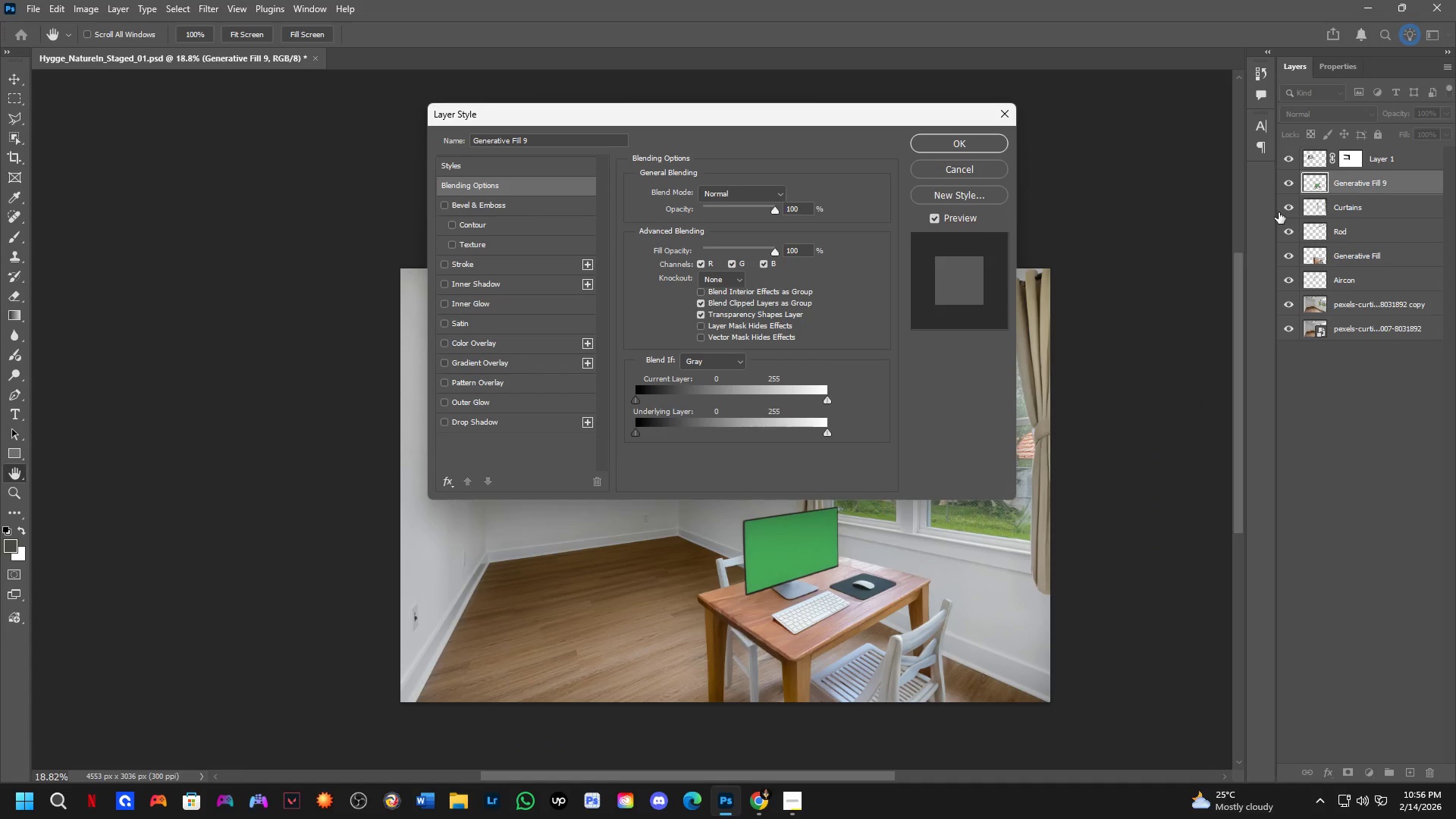 
key(Escape)
 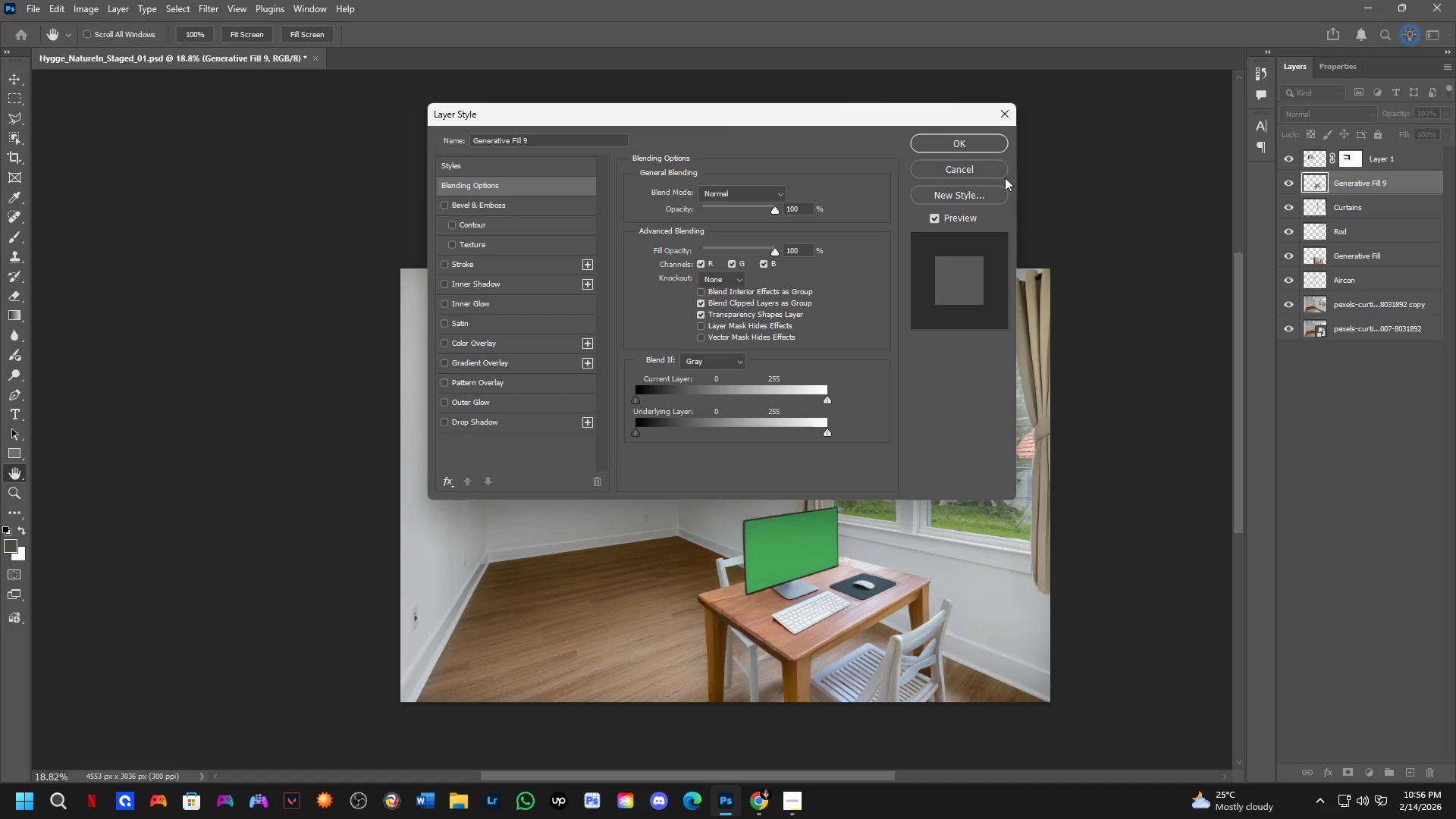 
left_click([992, 171])
 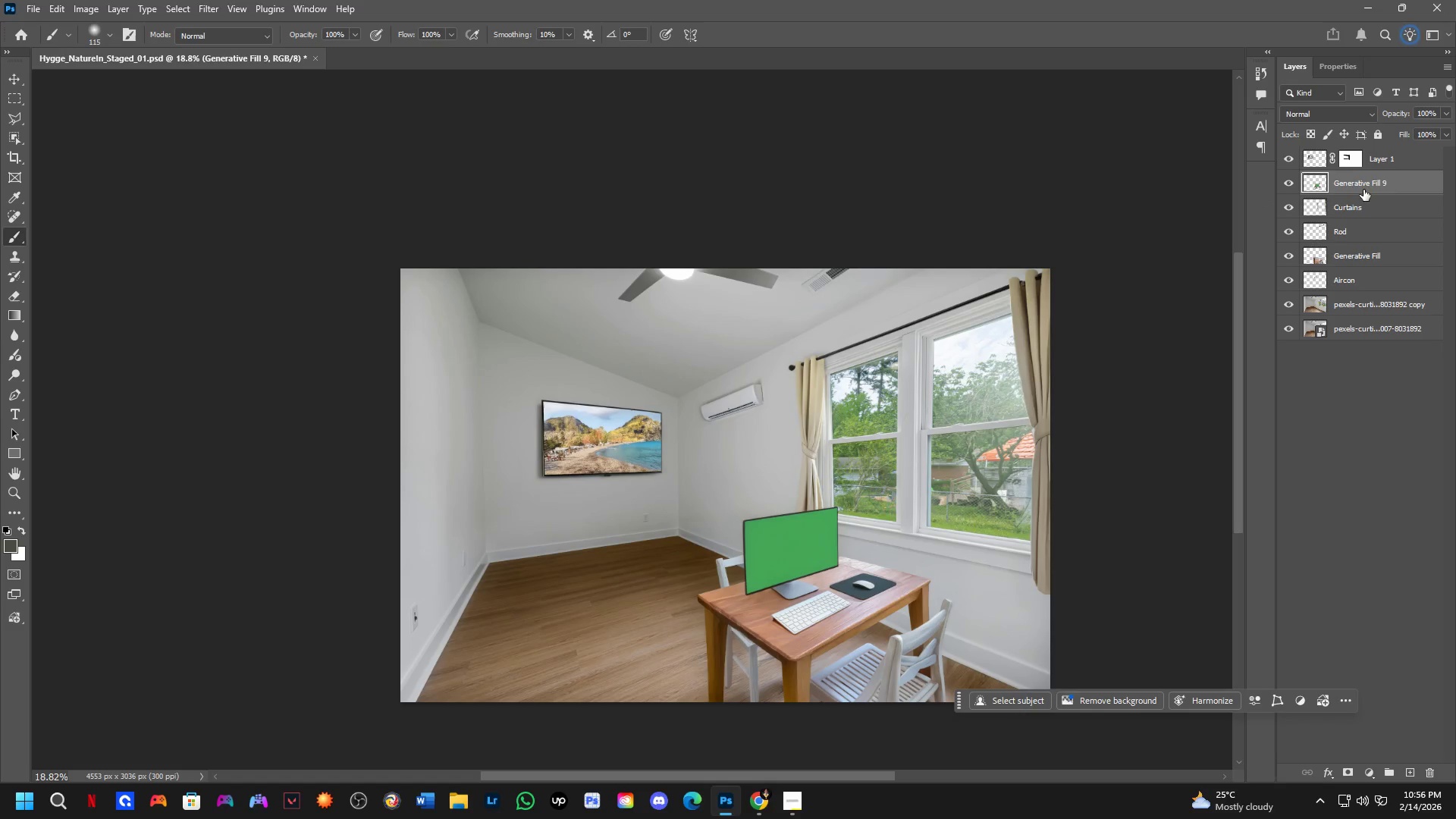 
double_click([1362, 186])
 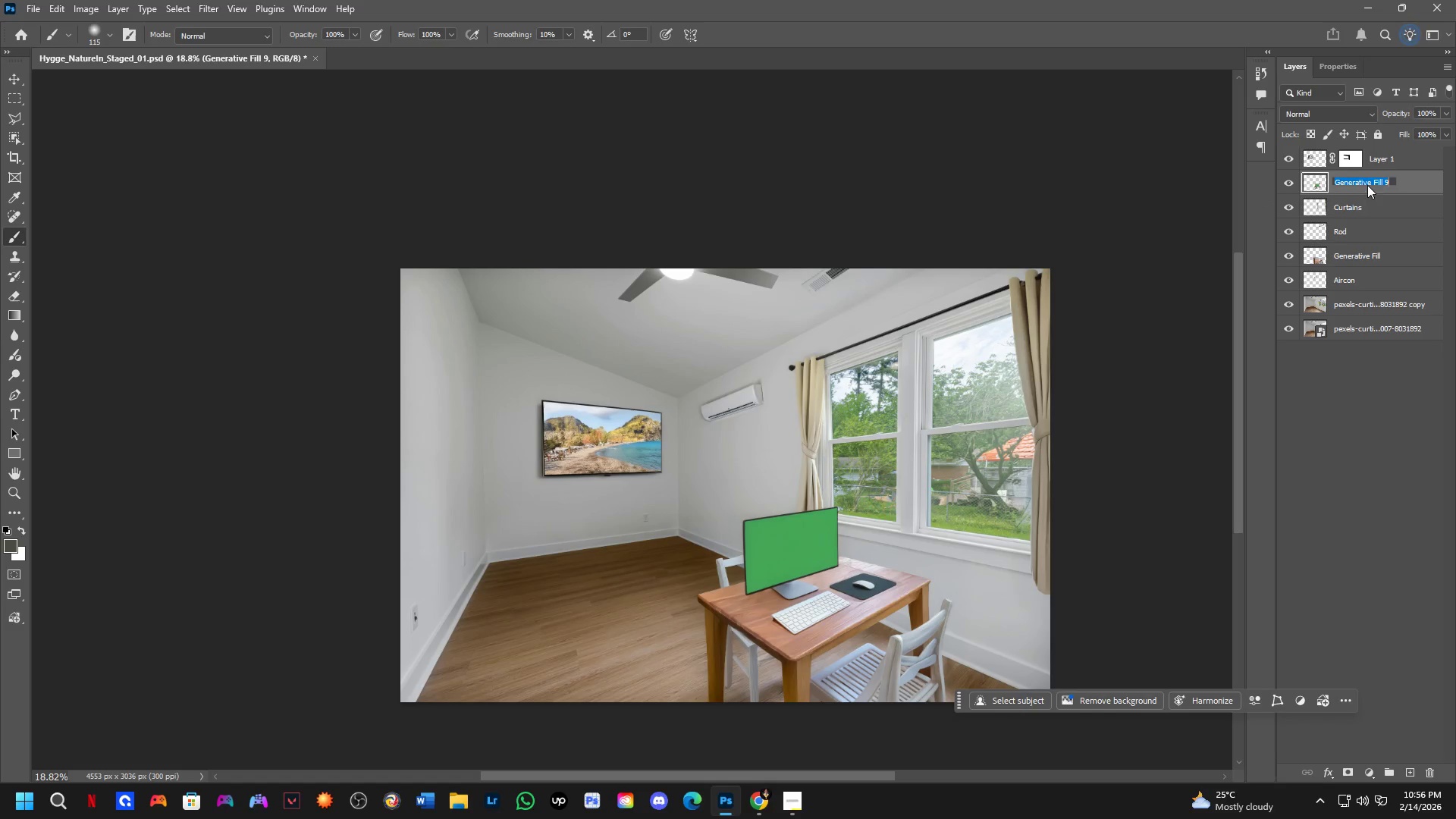 
type(Co)
 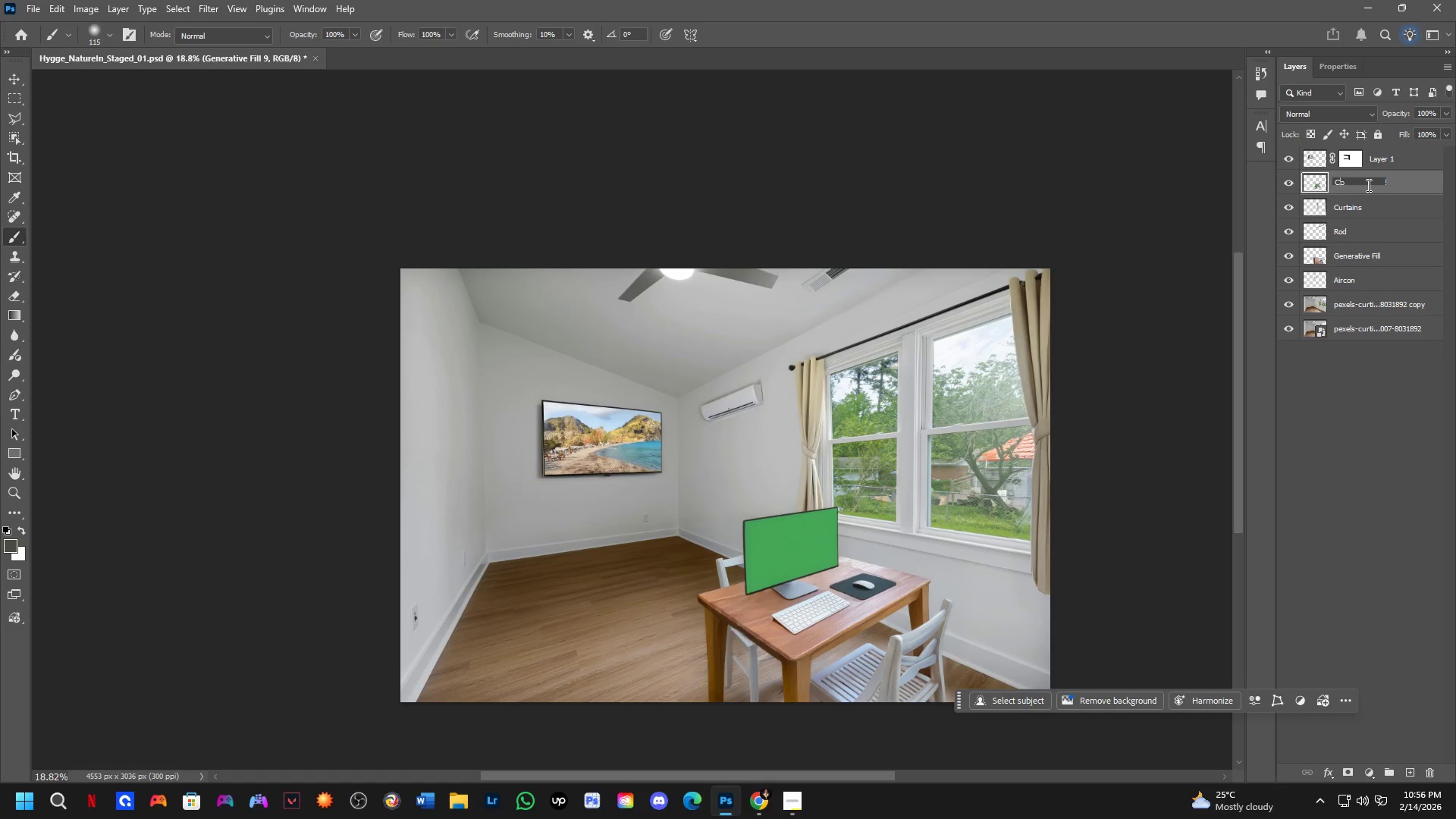 
key(ArrowLeft)
 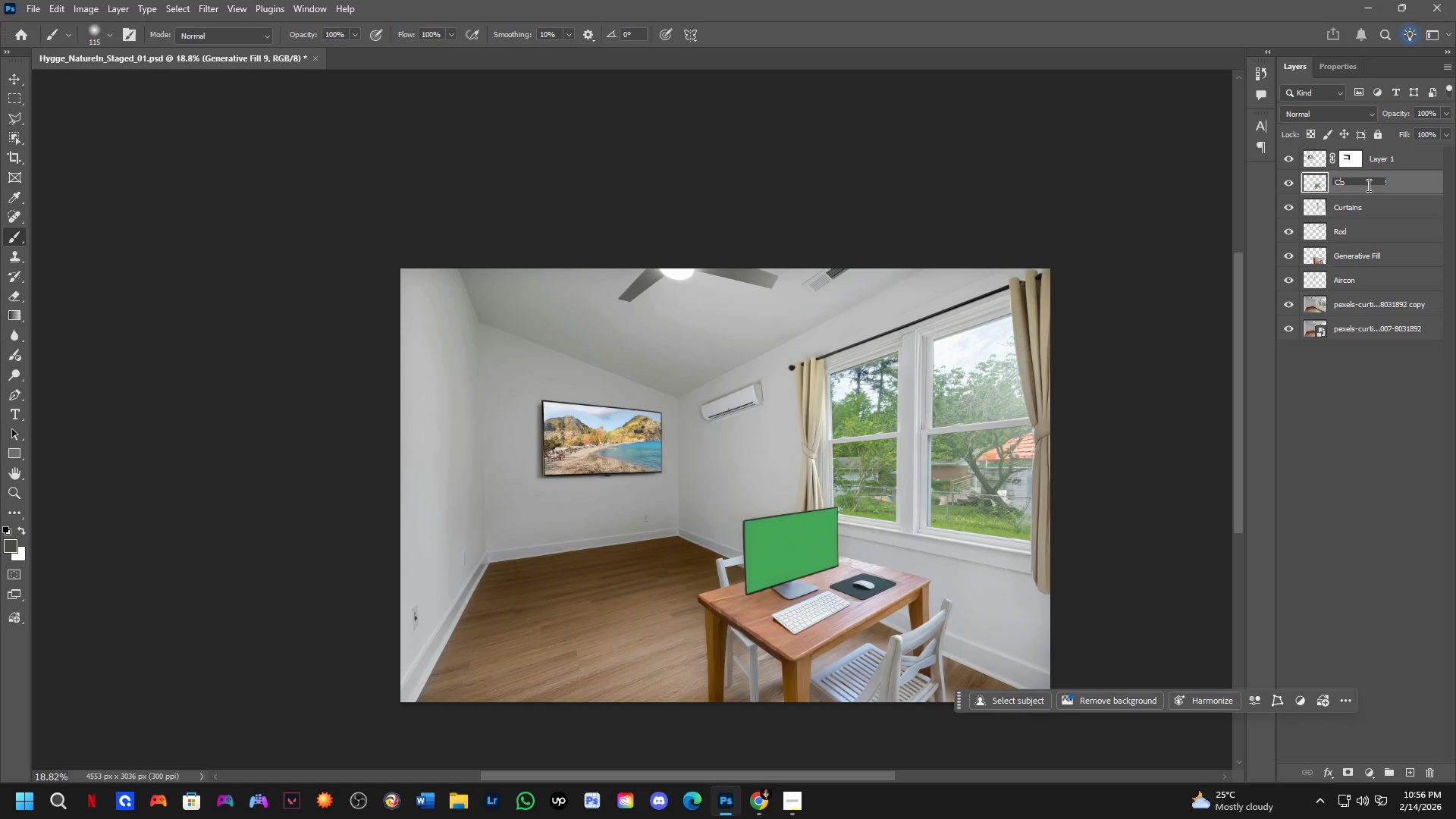 
type(mputer)
key(NumpadEnter)
 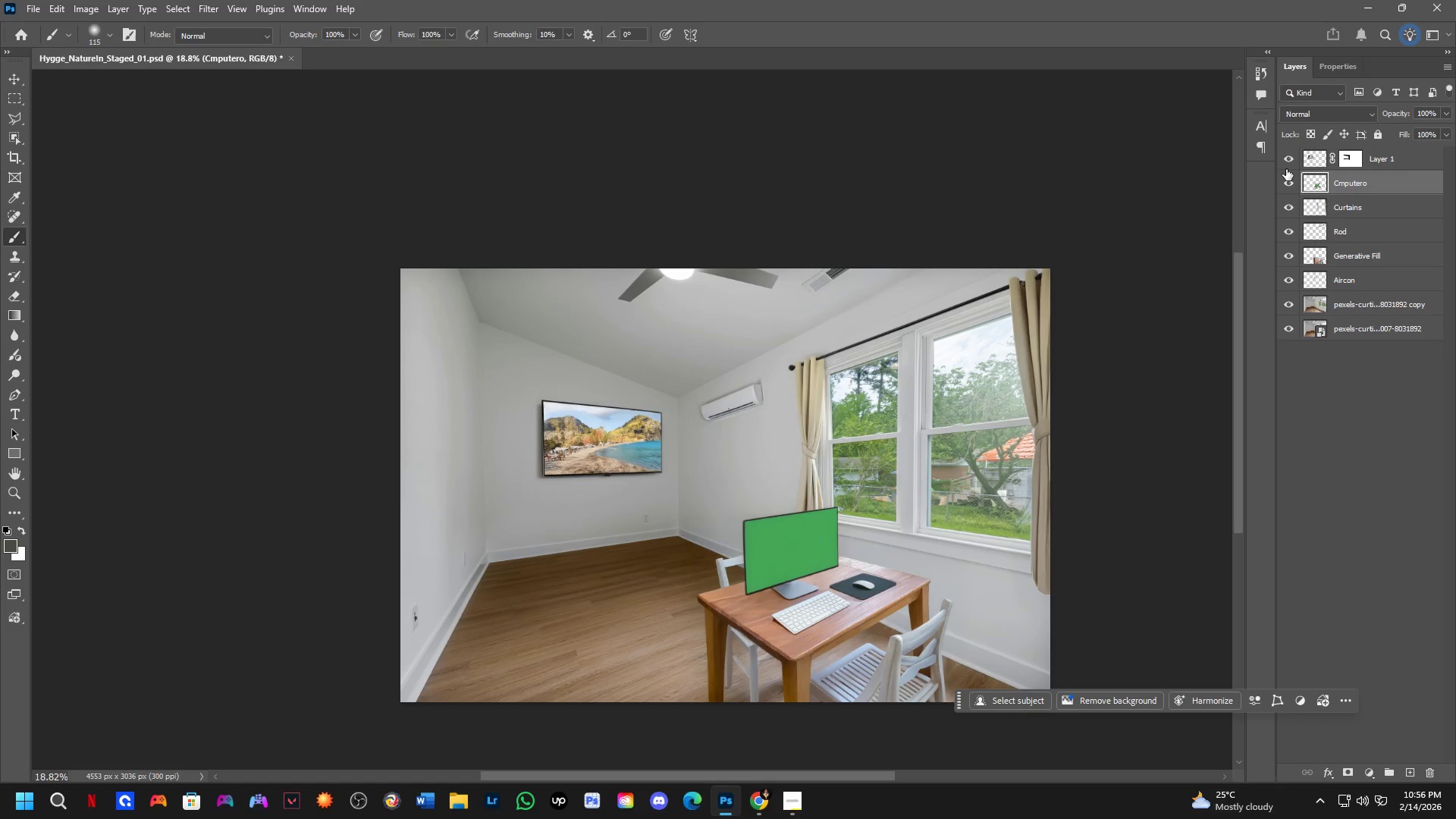 
double_click([1286, 169])
 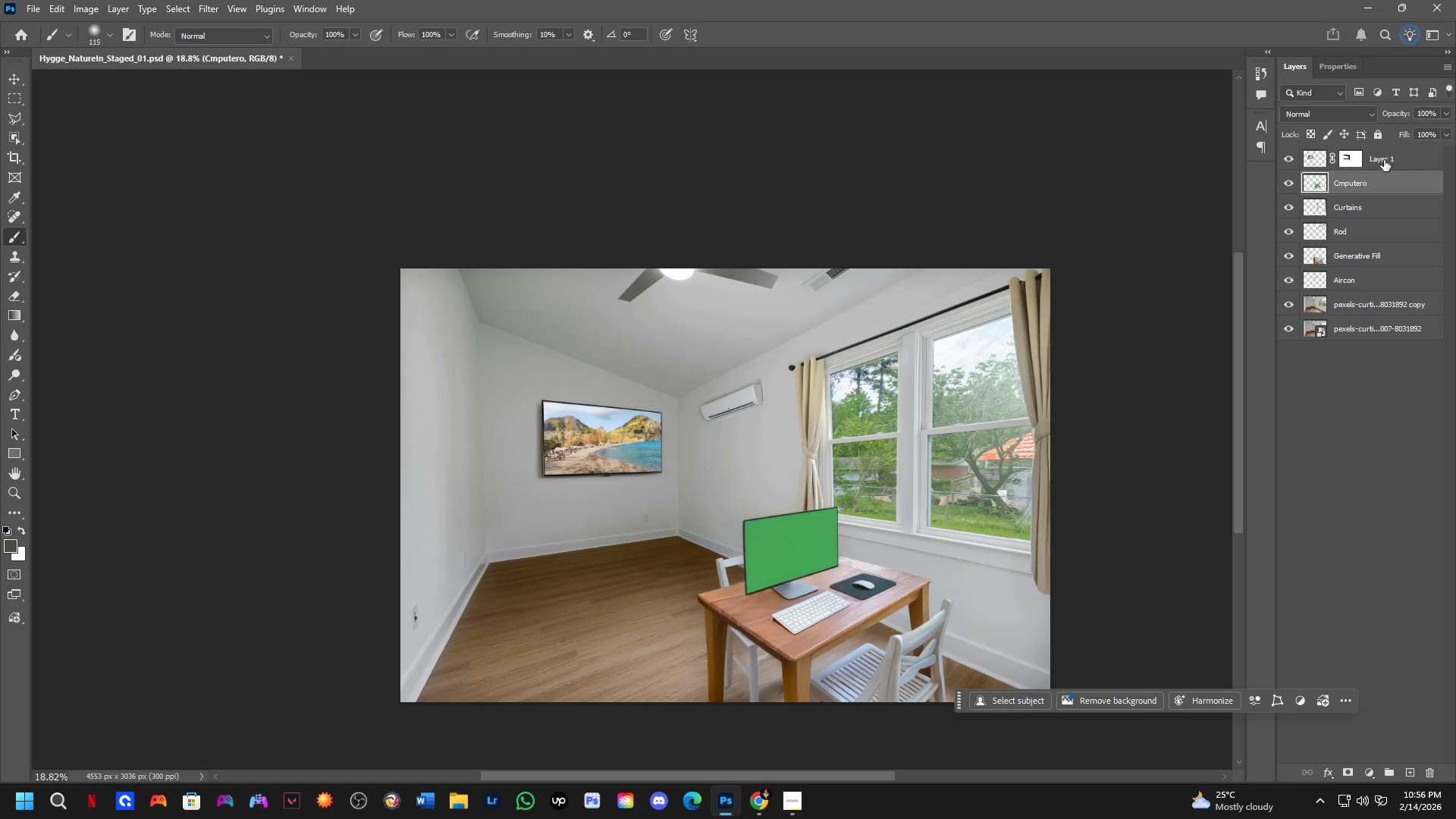 
double_click([1385, 159])
 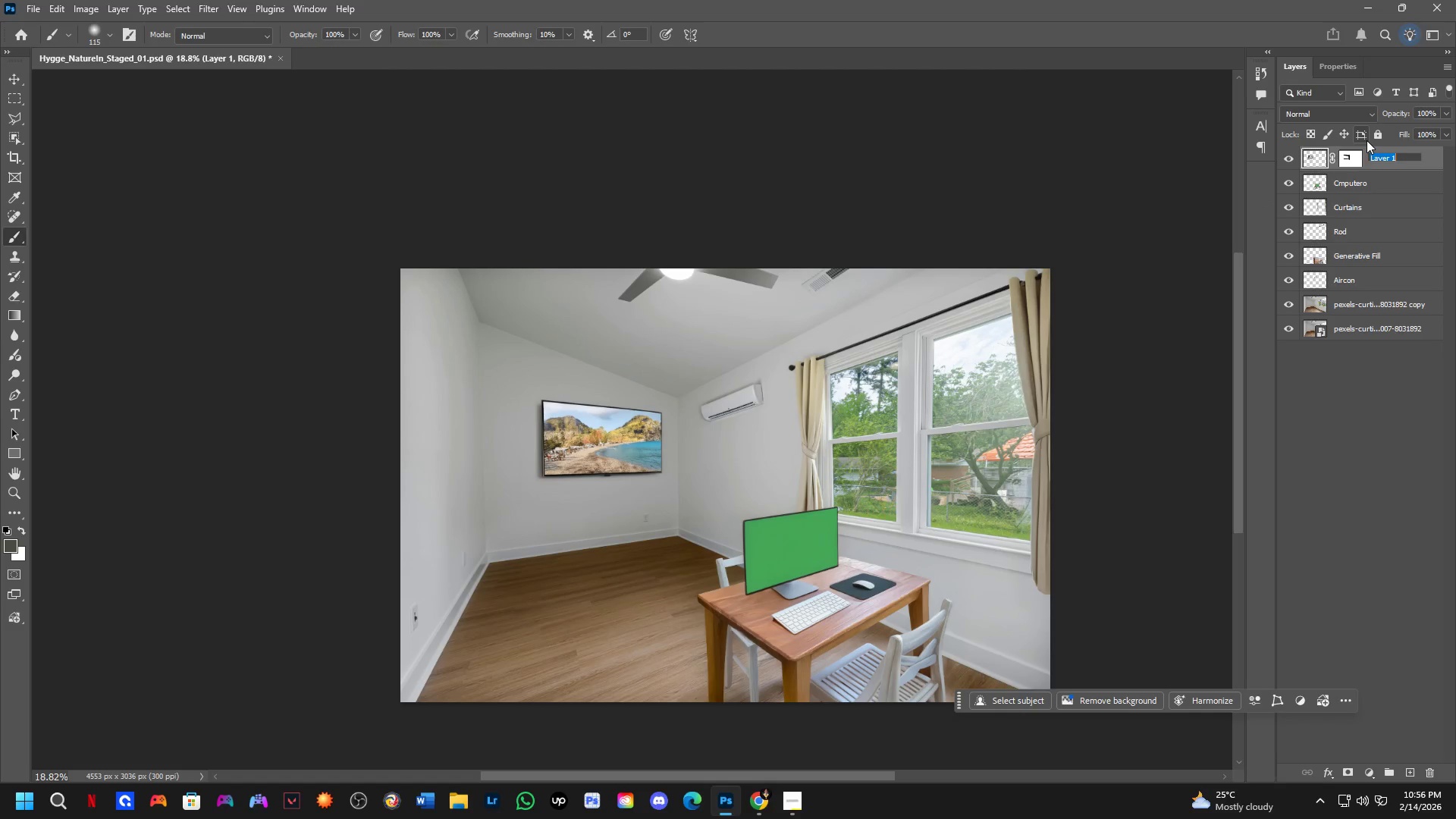 
type(TV)
 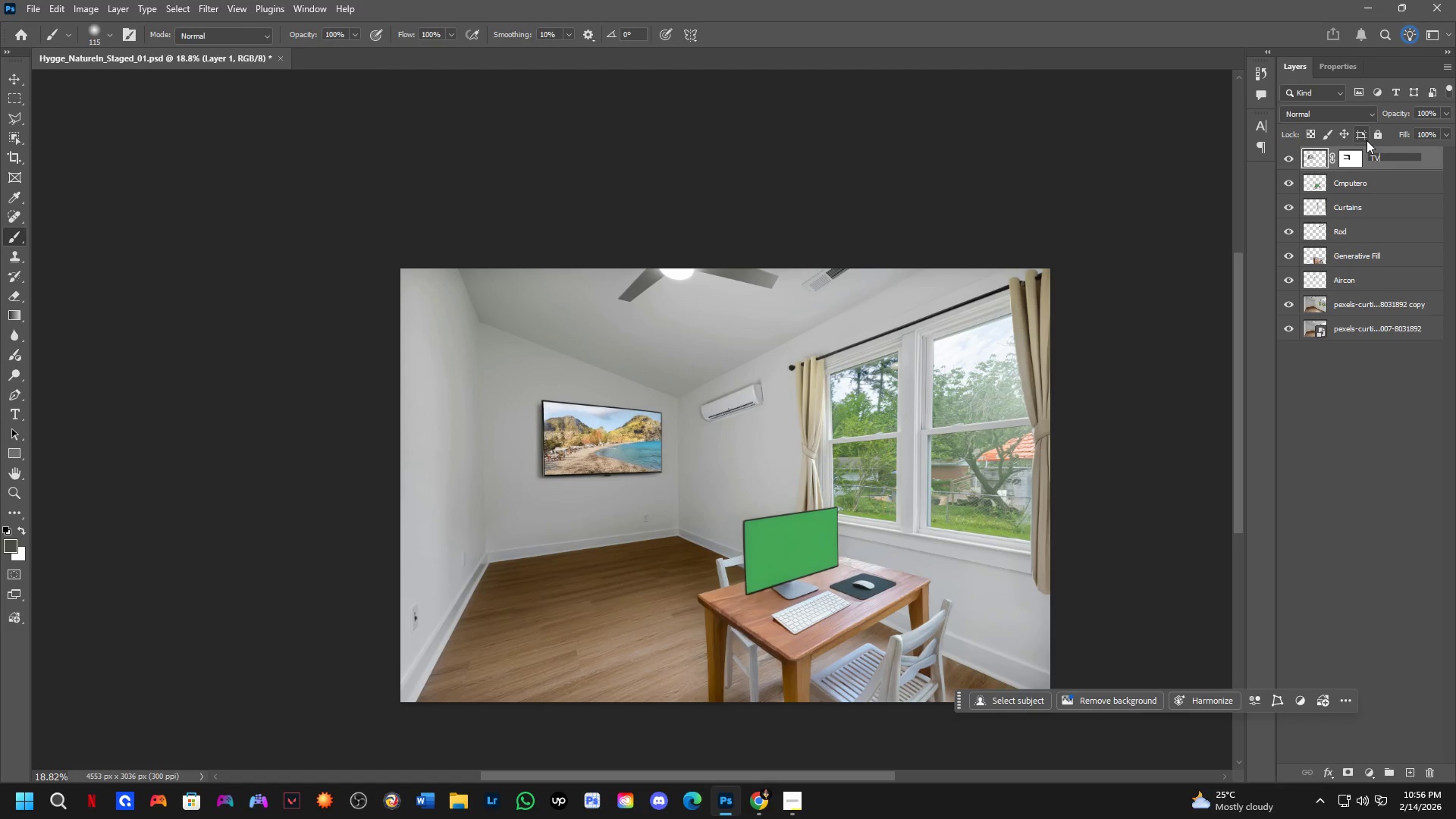 
key(Enter)
 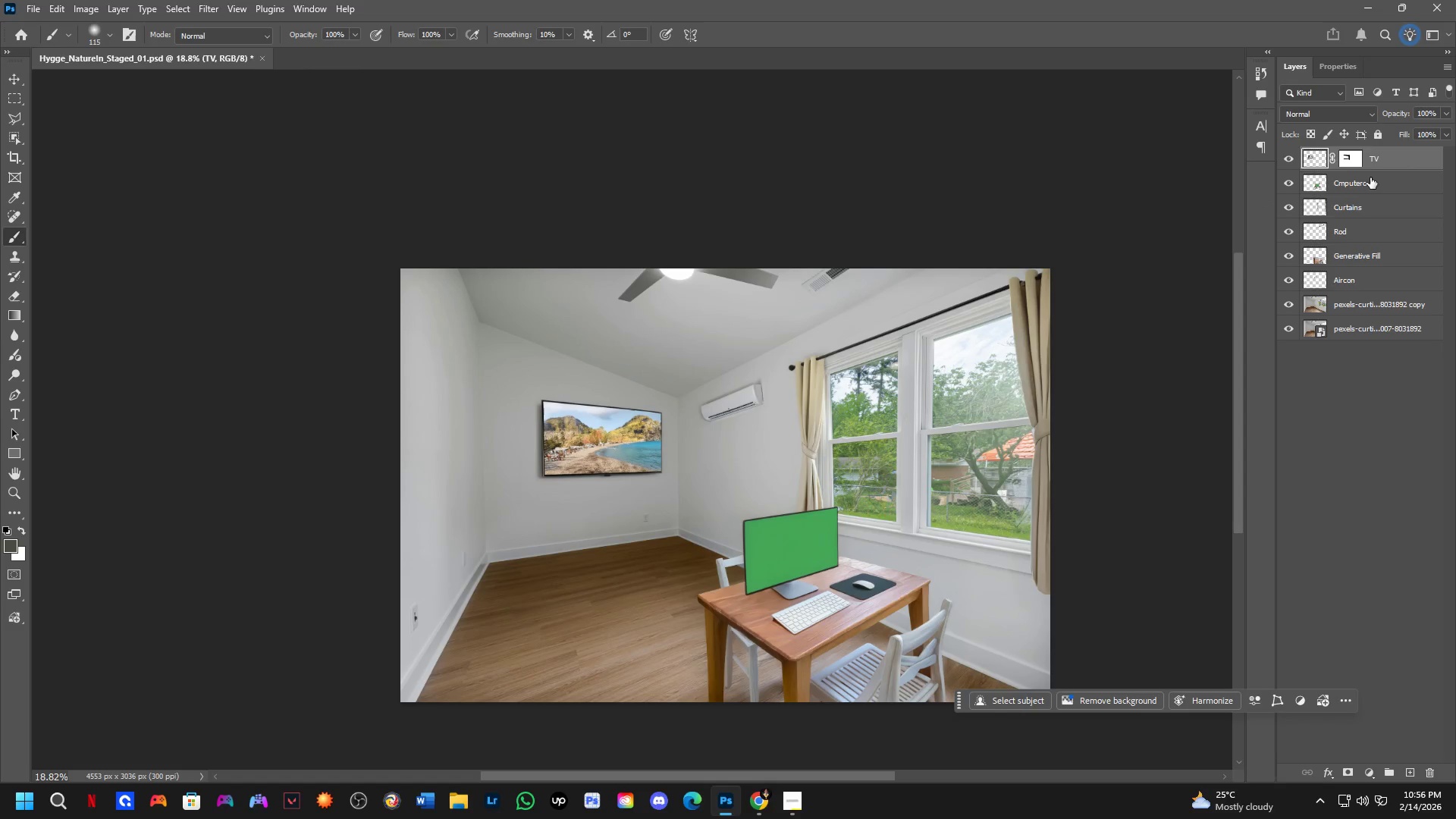 
double_click([1360, 187])
 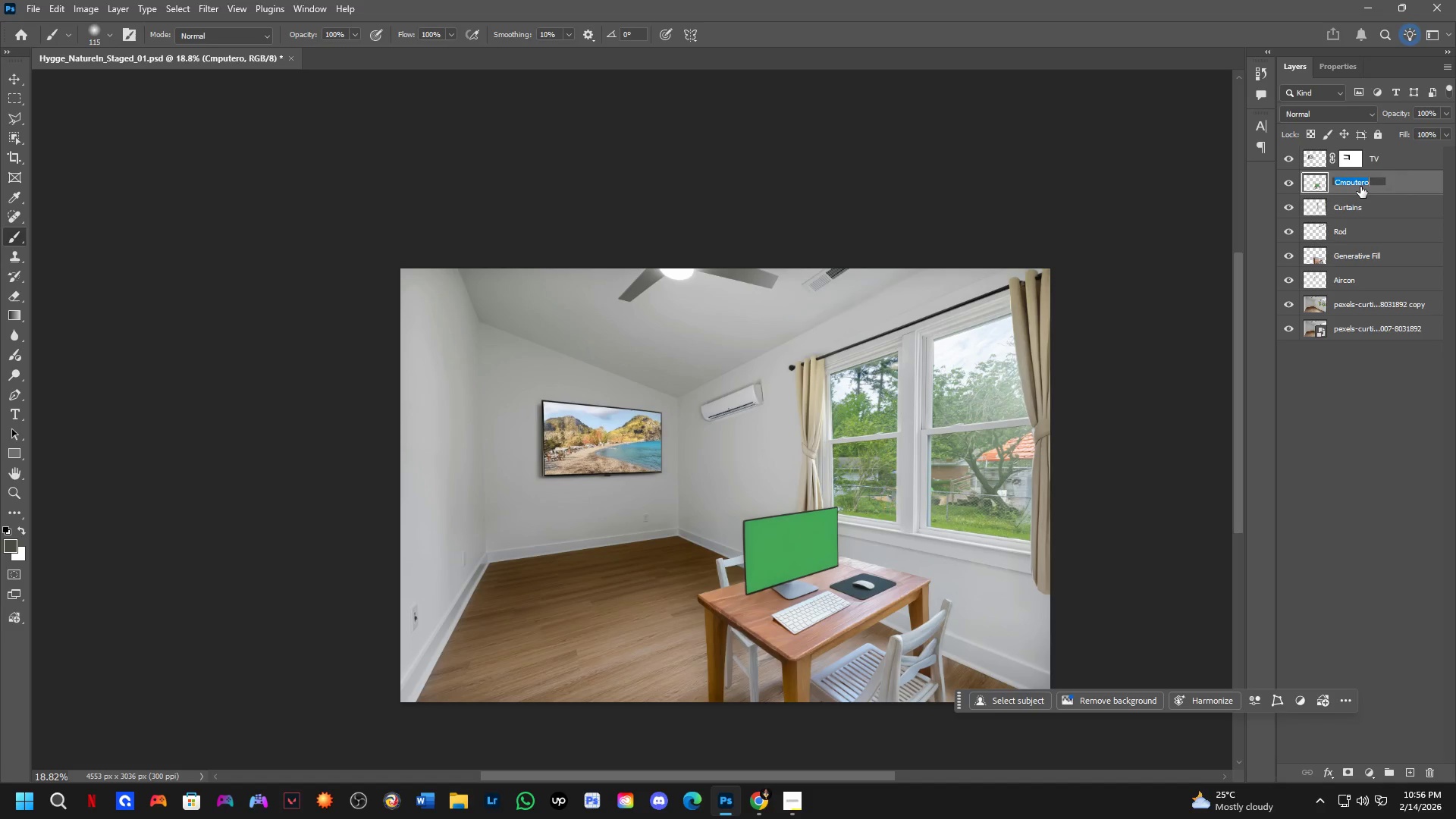 
triple_click([1360, 187])
 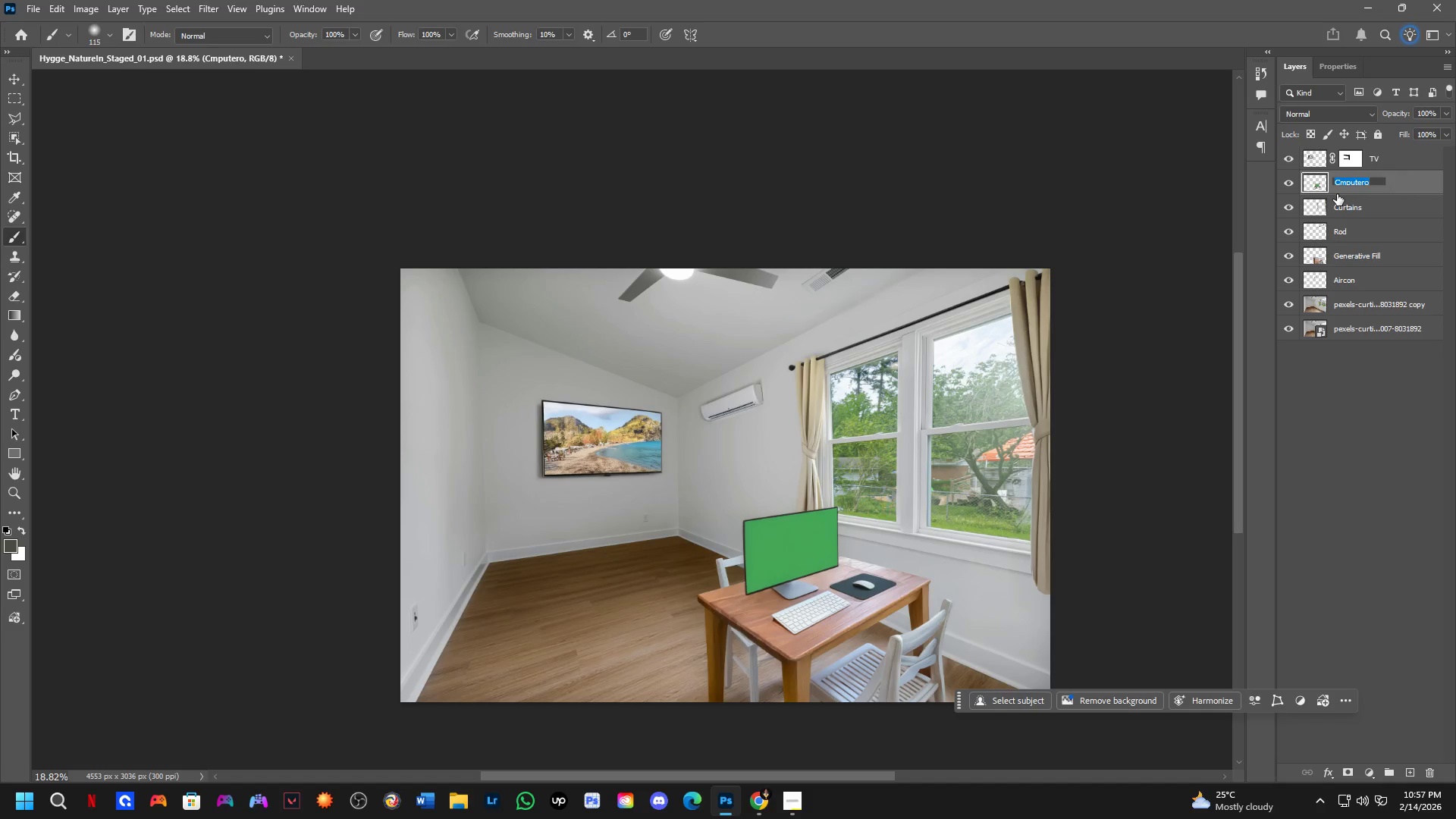 
key(ArrowRight)
 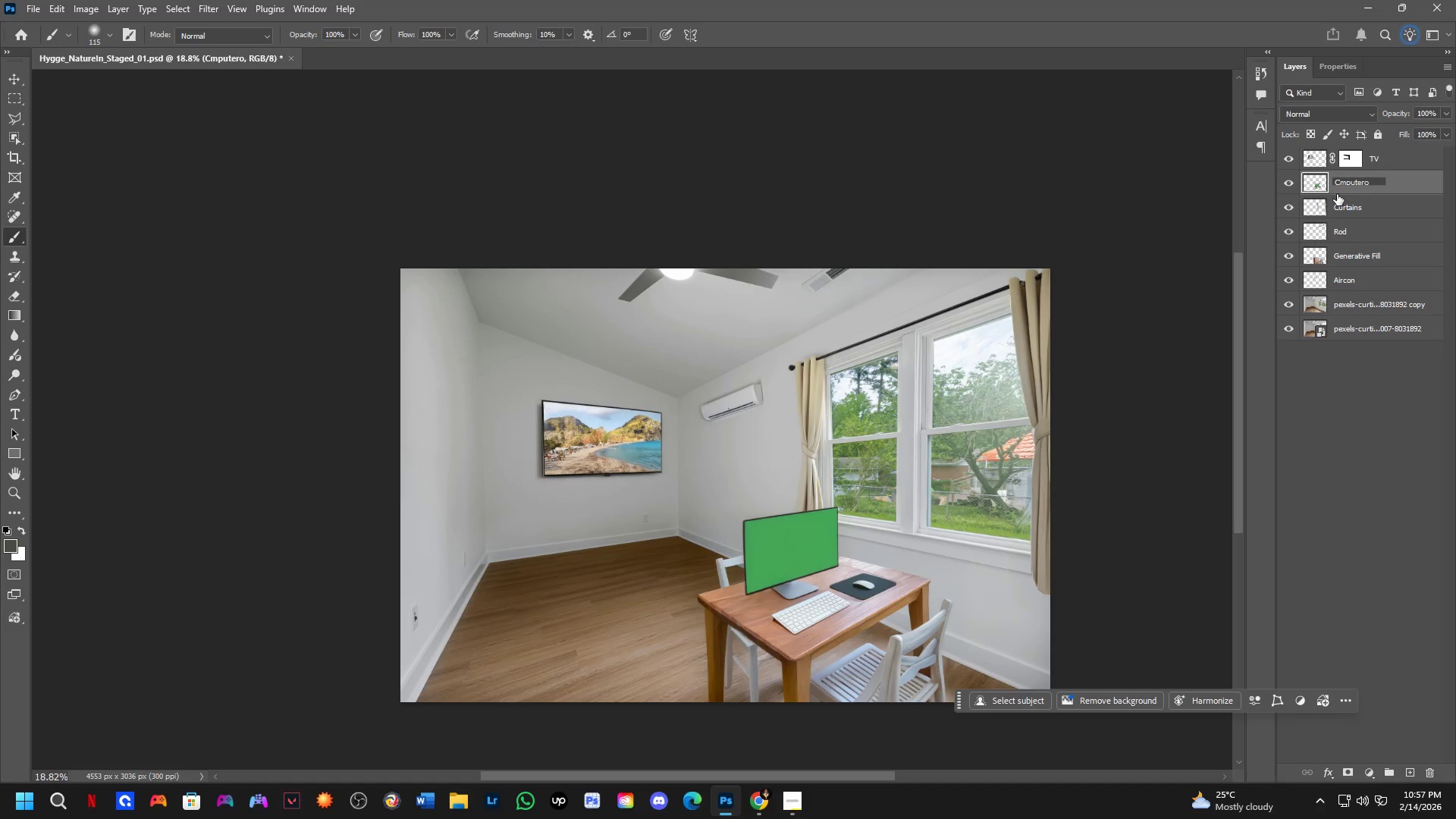 
key(Backspace)
 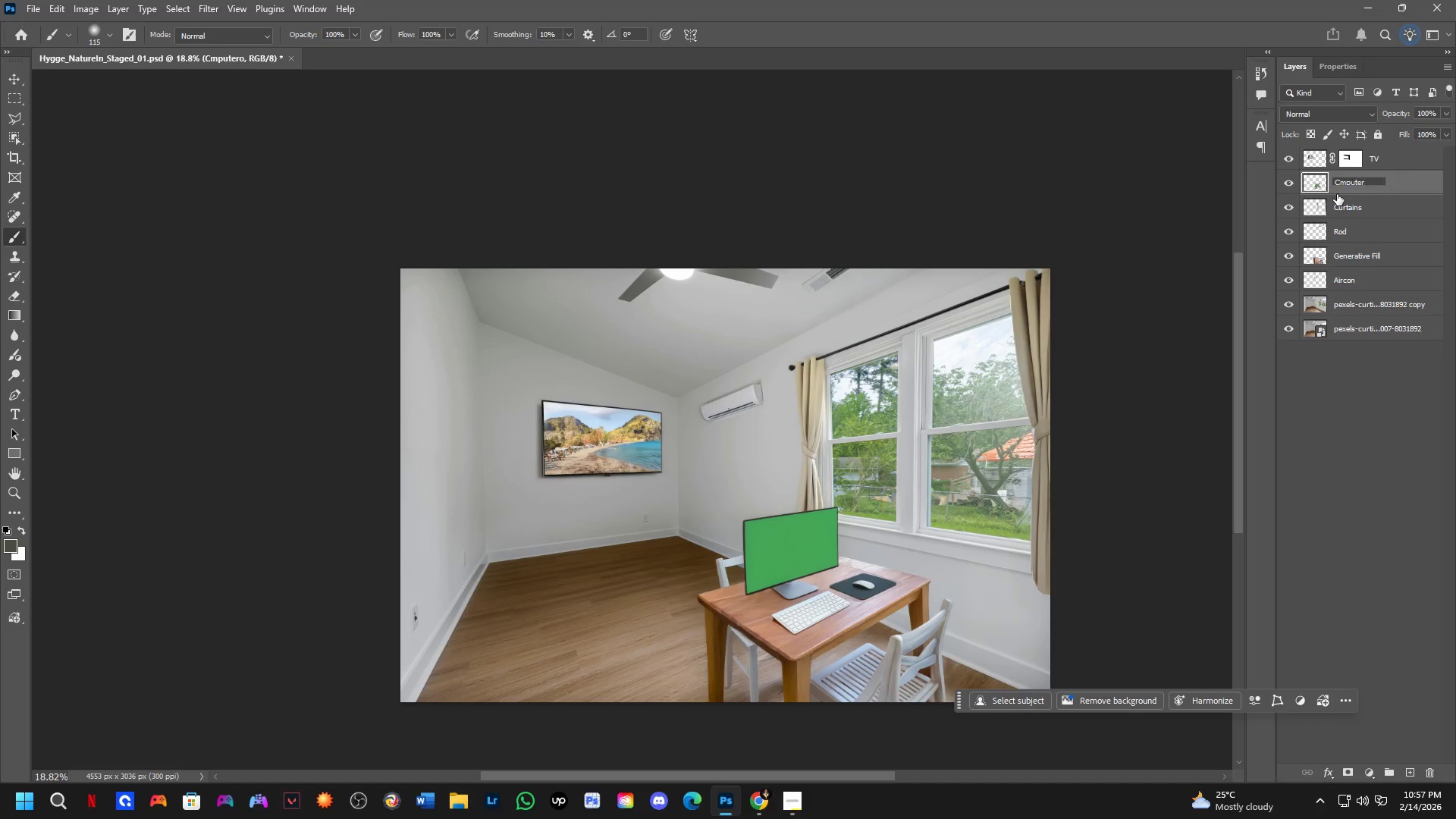 
key(NumpadEnter)
 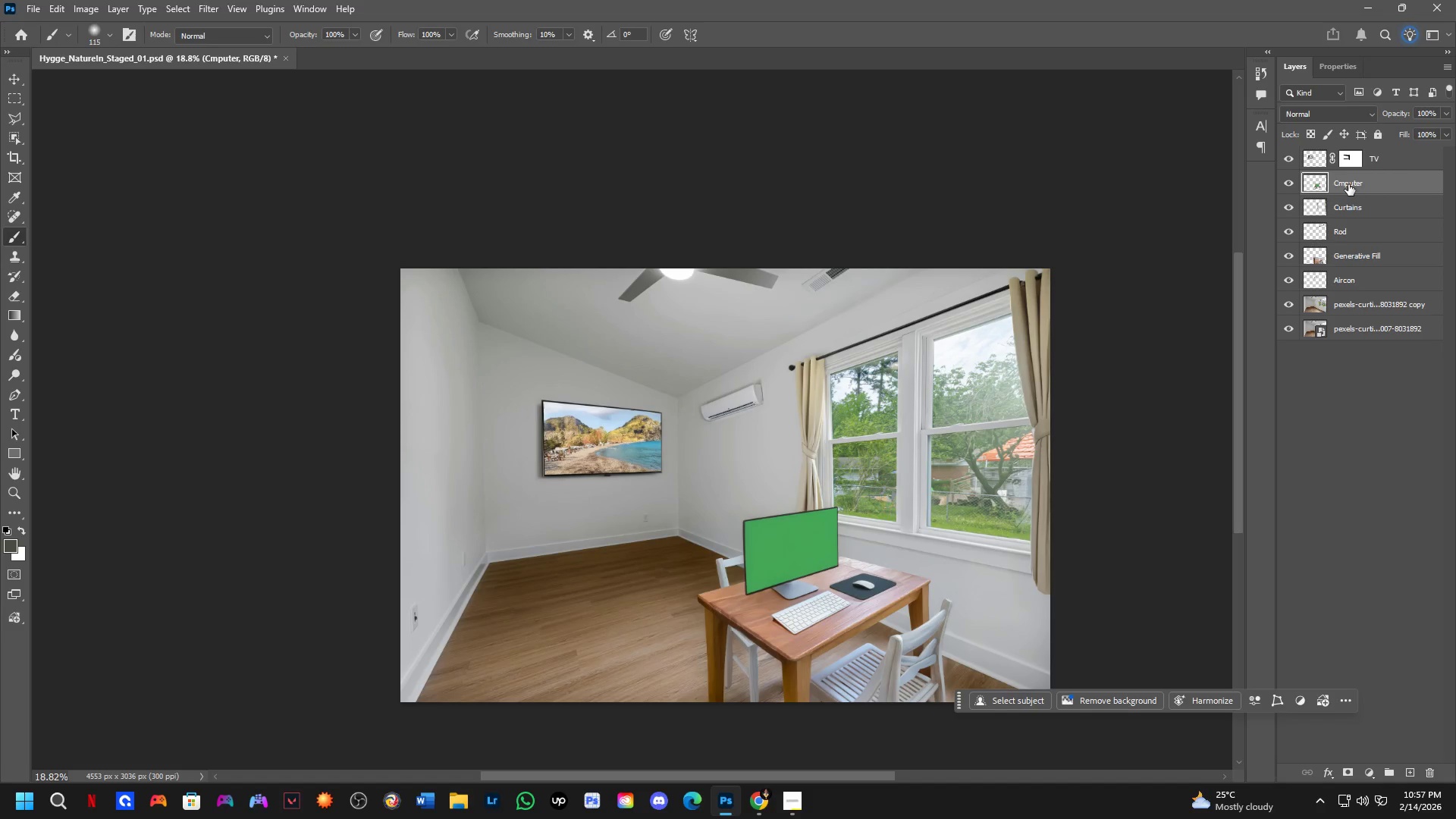 
double_click([1348, 183])
 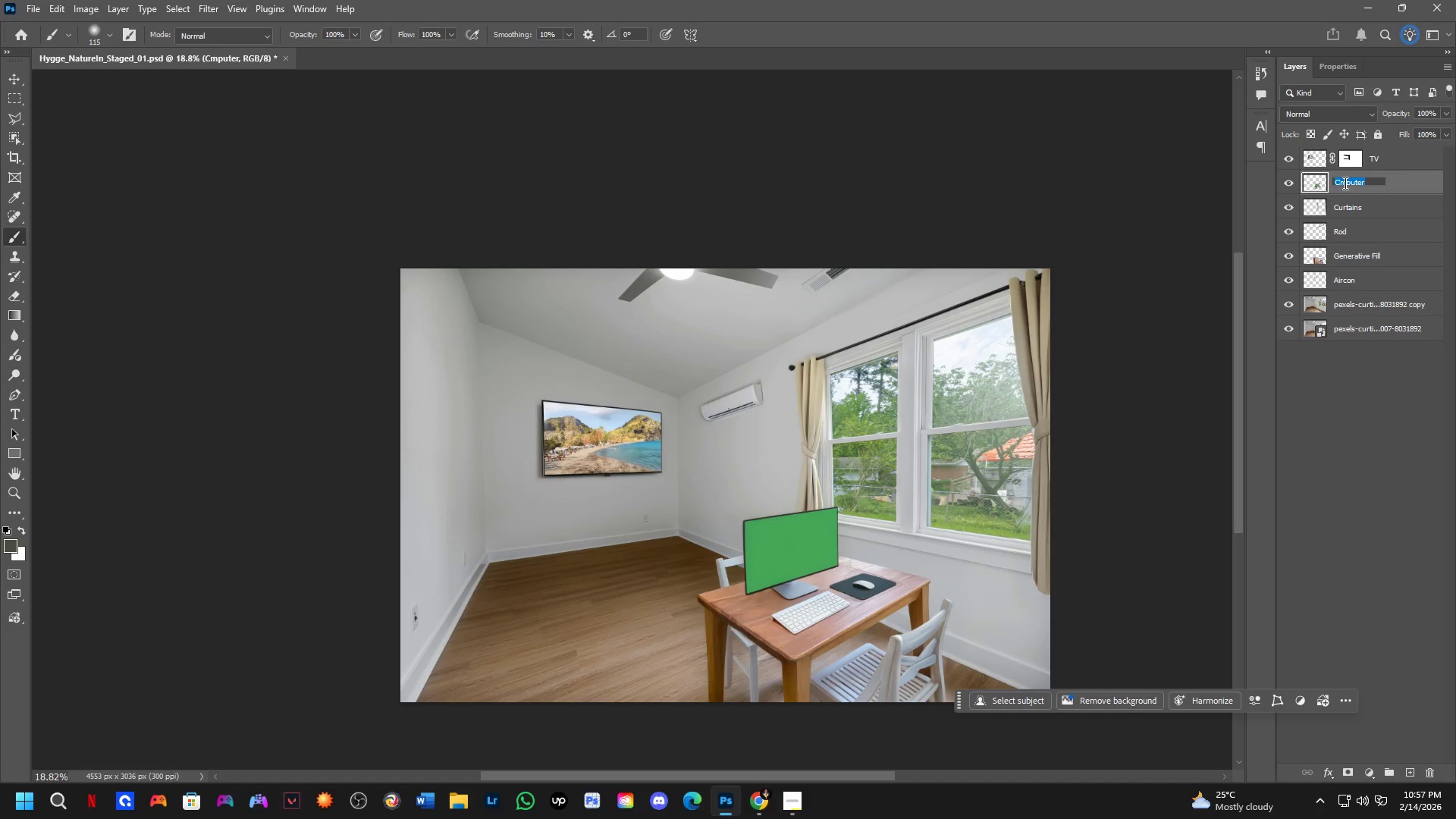 
key(ArrowRight)
 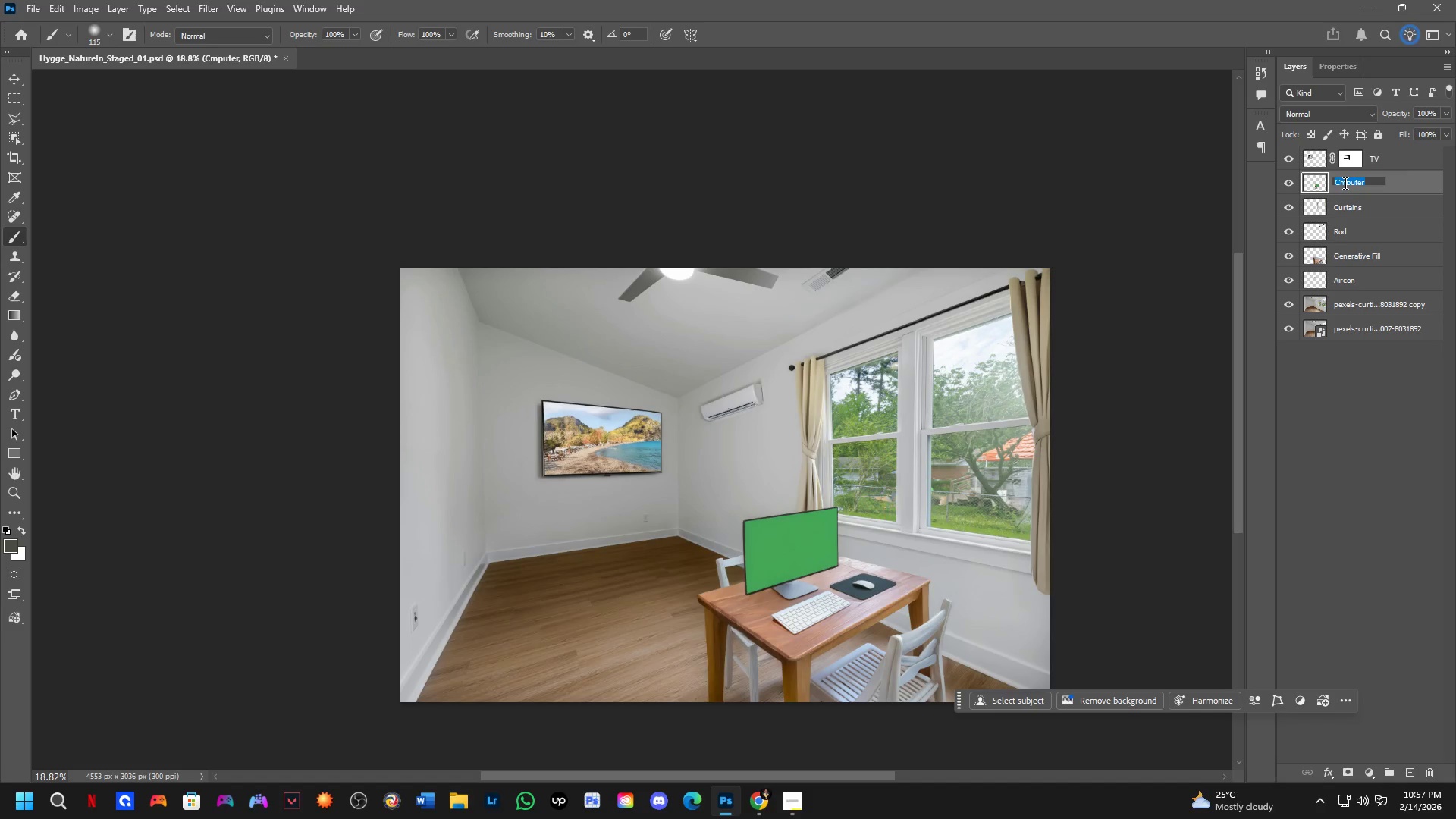 
key(ArrowLeft)
 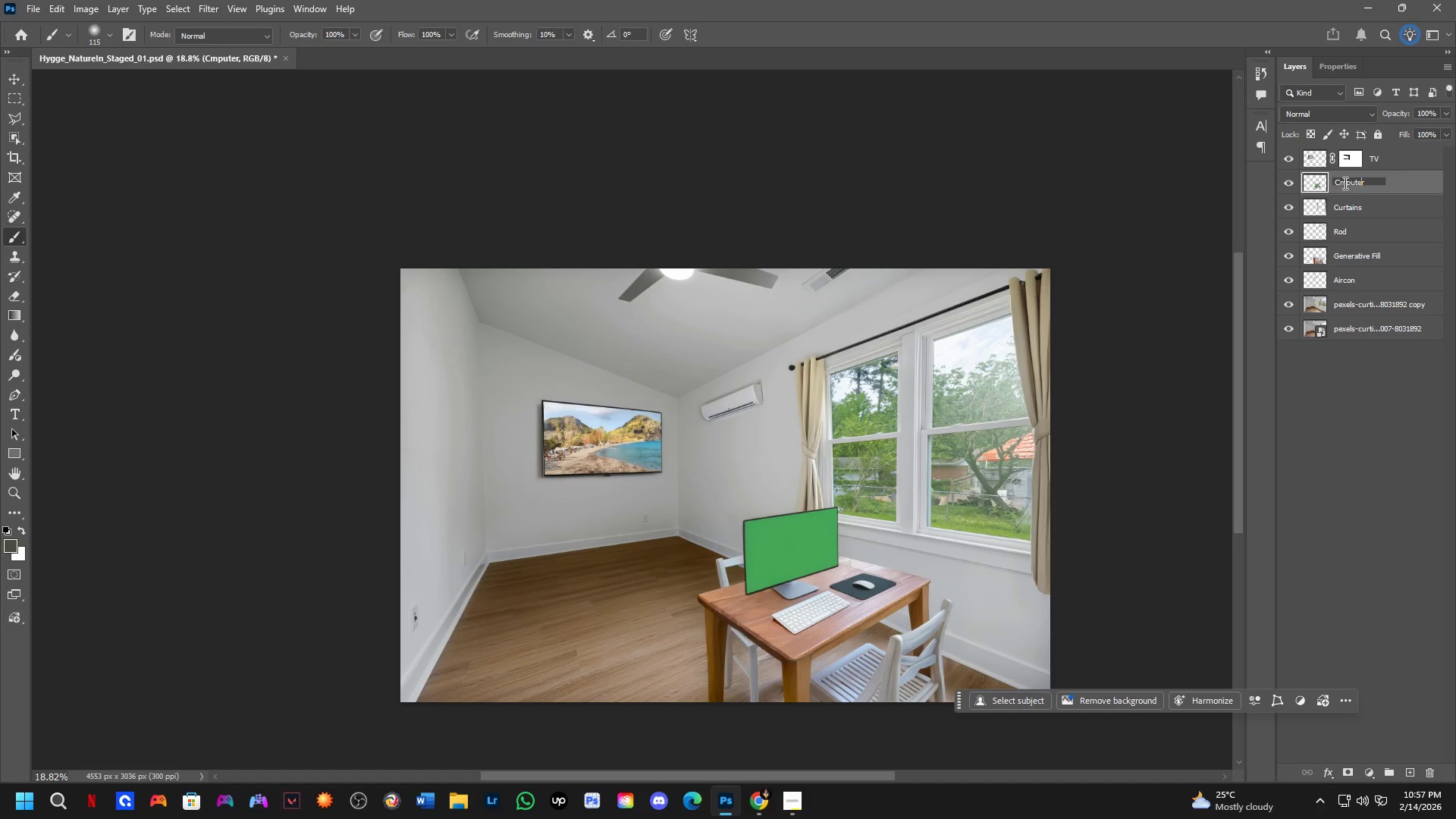 
key(ArrowLeft)
 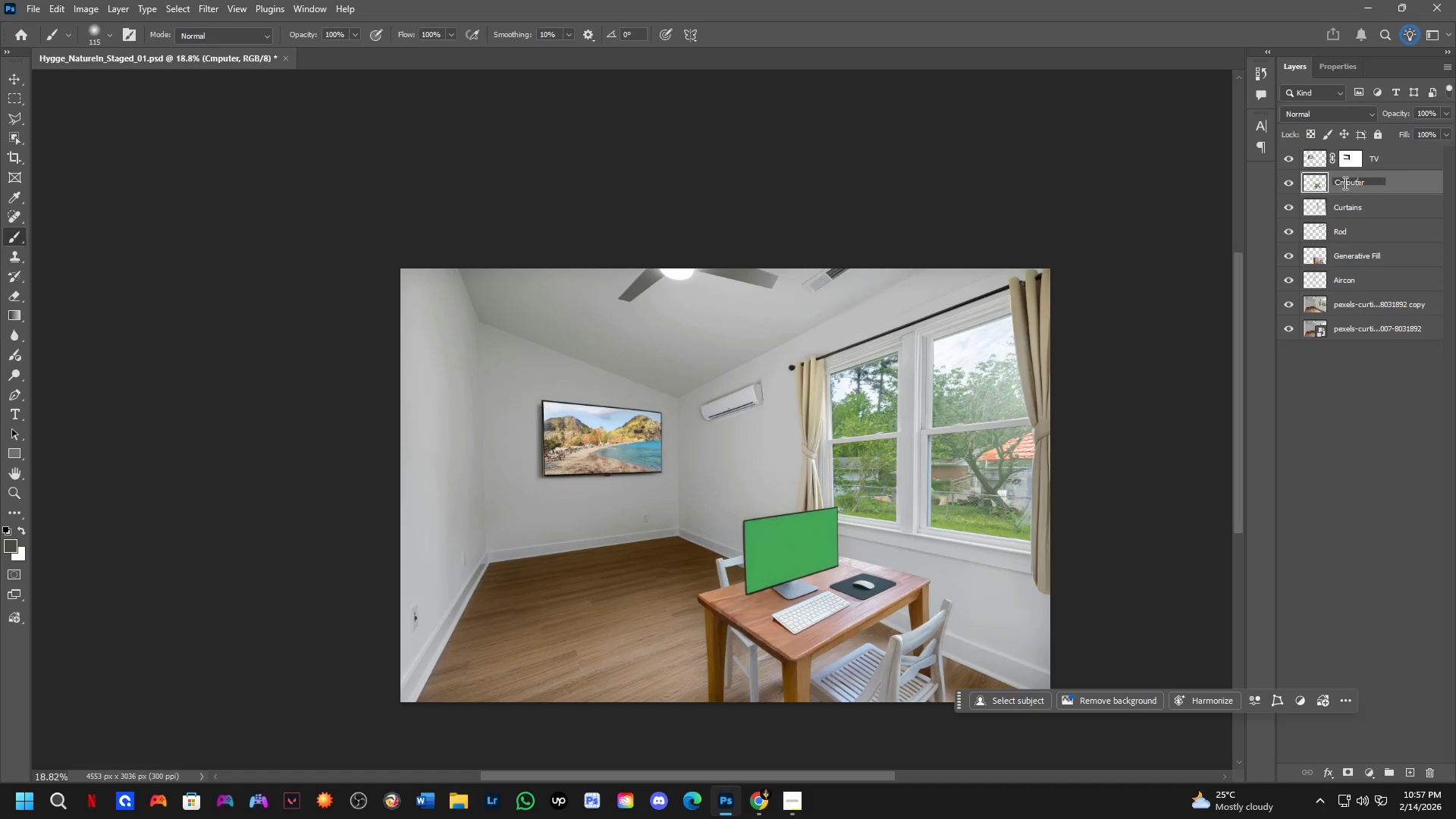 
key(ArrowLeft)
 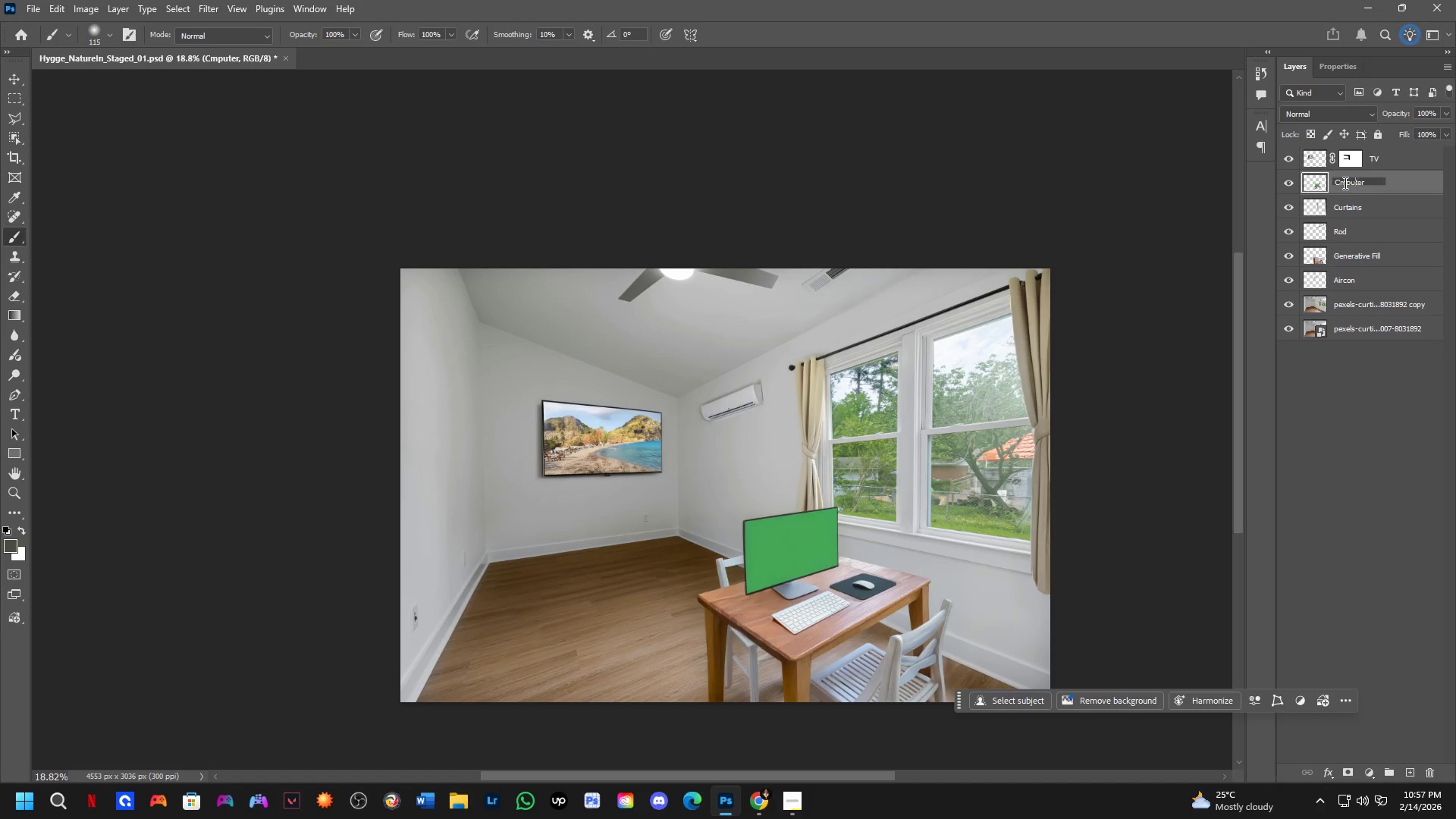 
key(ArrowLeft)
 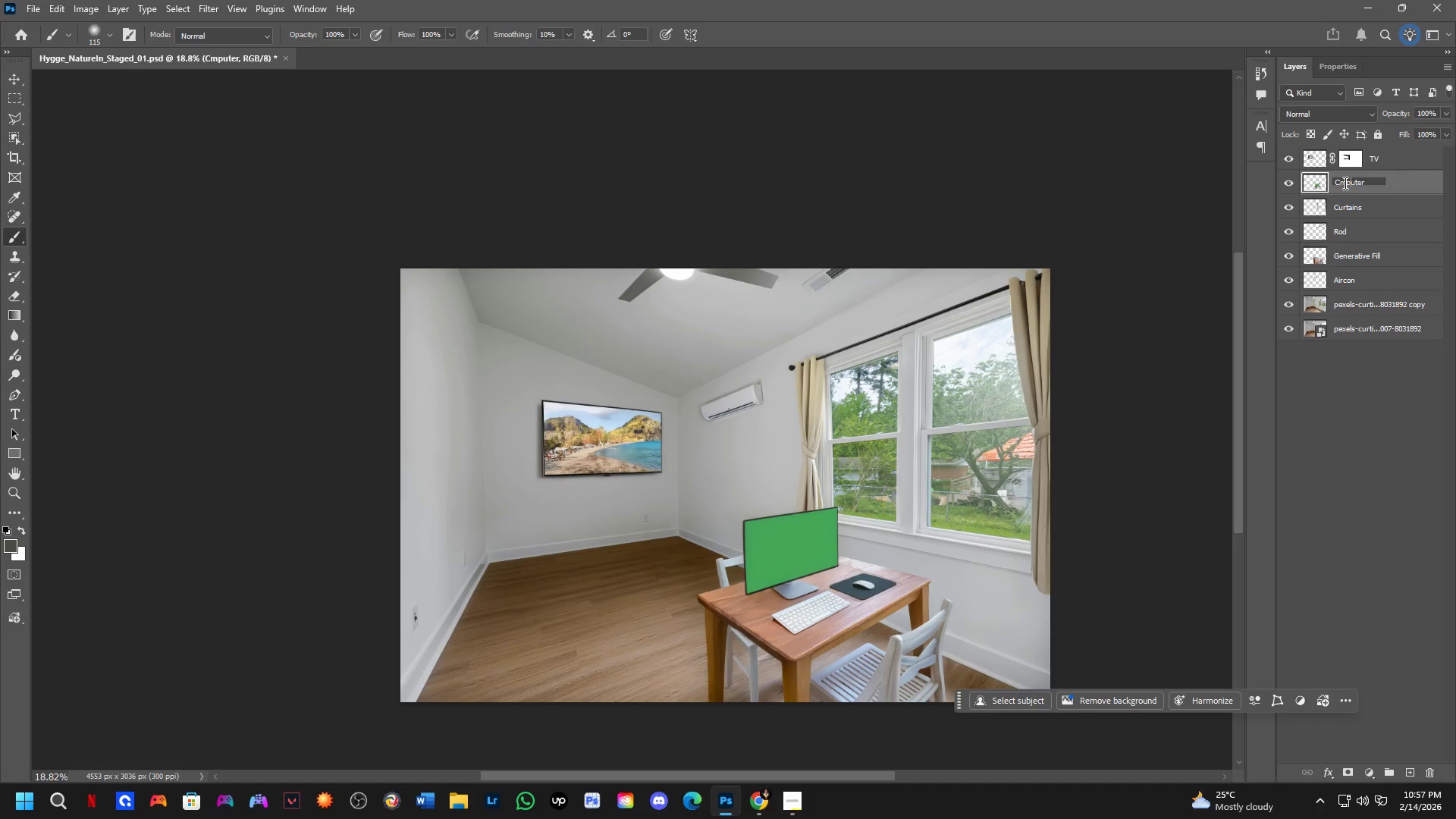 
key(ArrowLeft)
 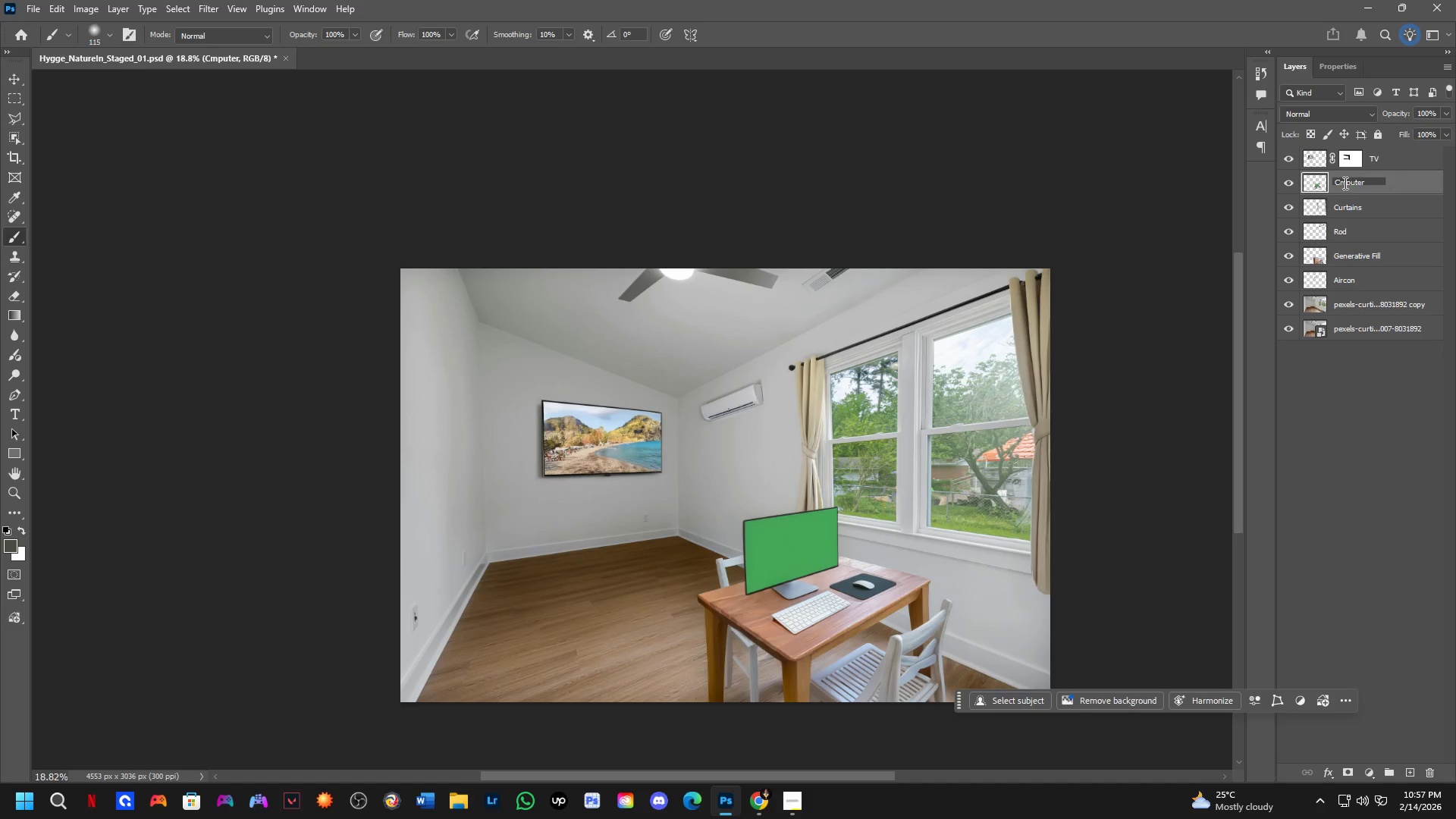 
key(ArrowLeft)
 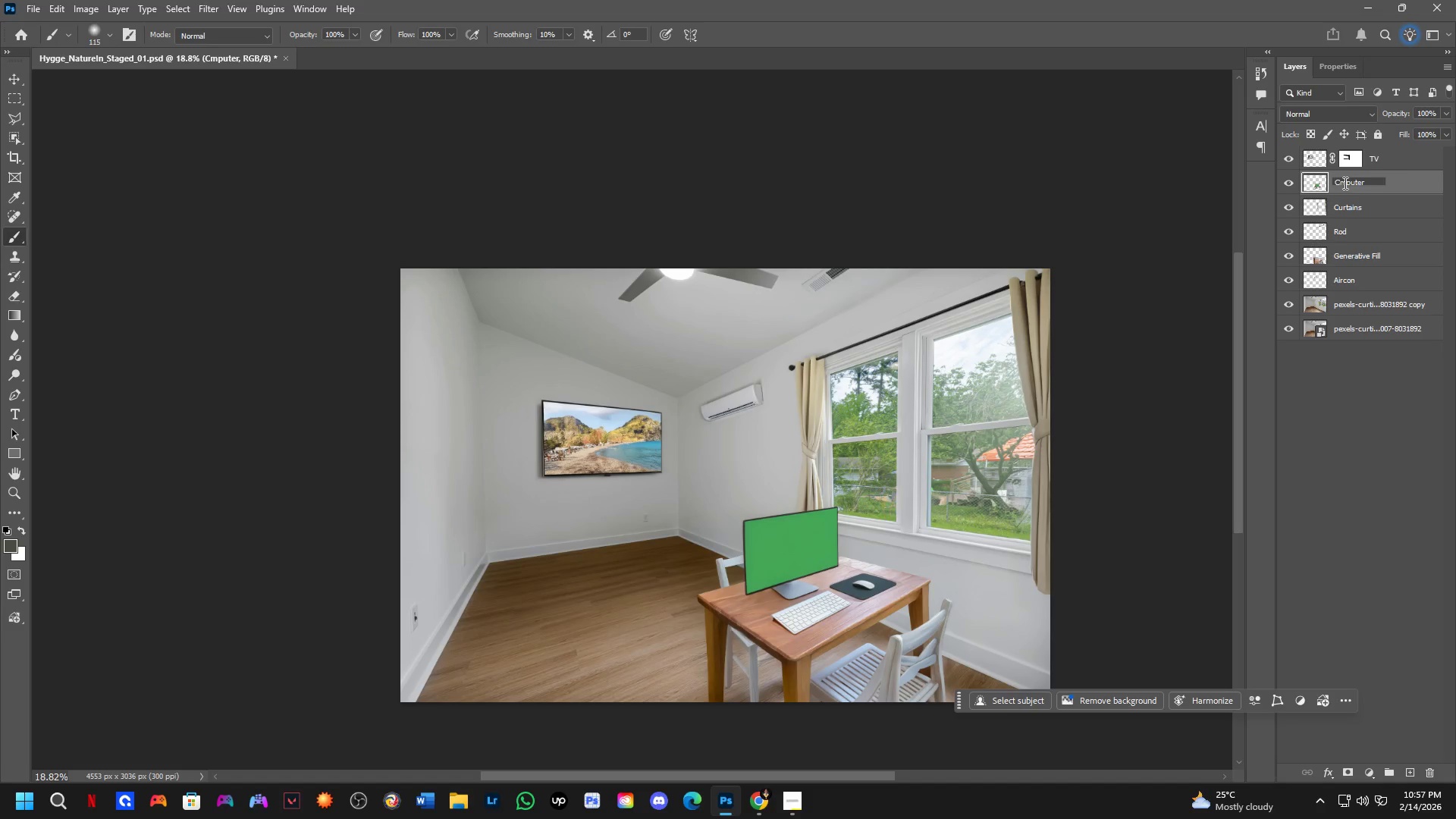 
key(O)
 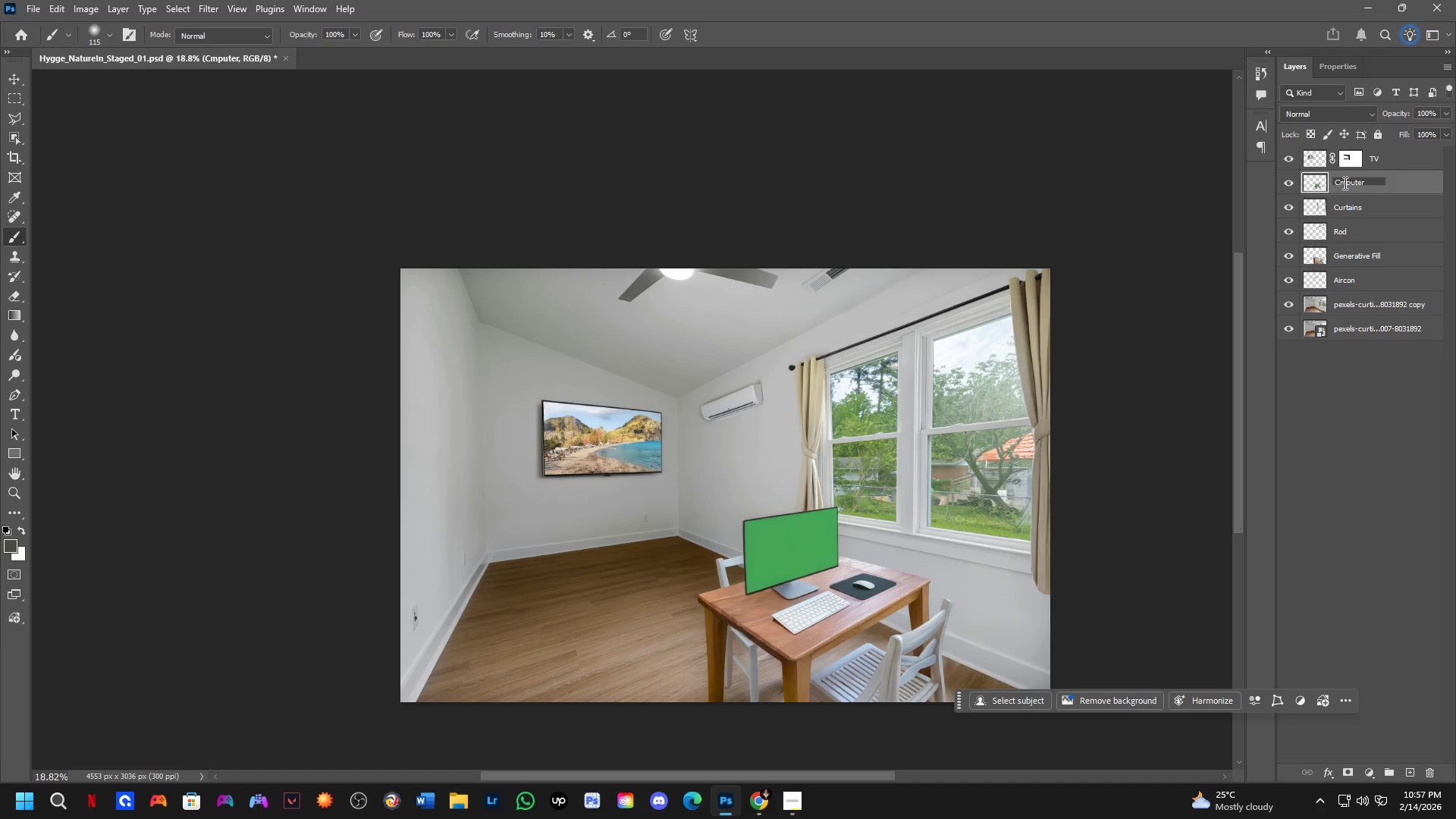 
key(NumpadEnter)
 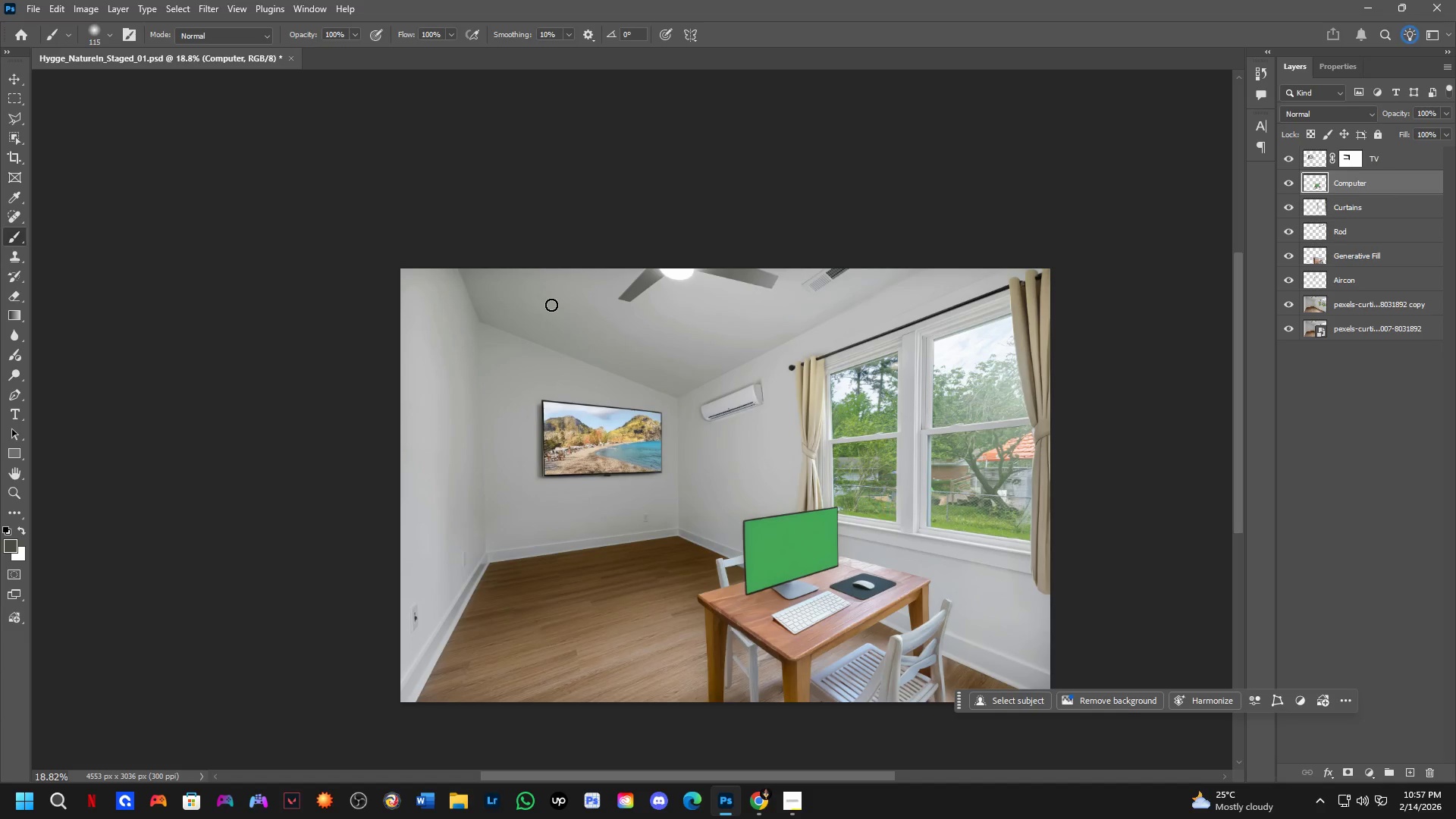 
wait(19.22)
 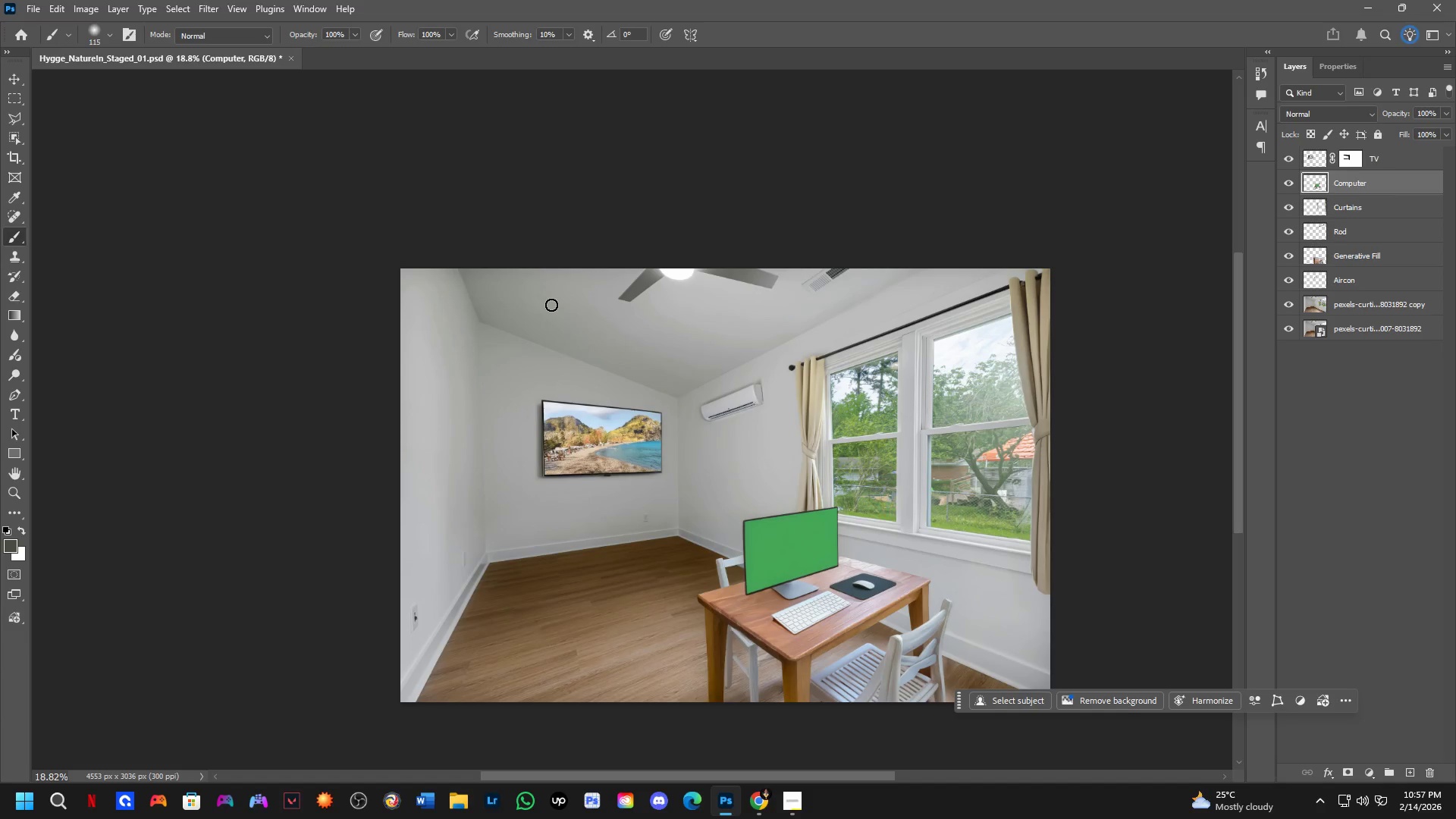 
key(Shift+ShiftLeft)
 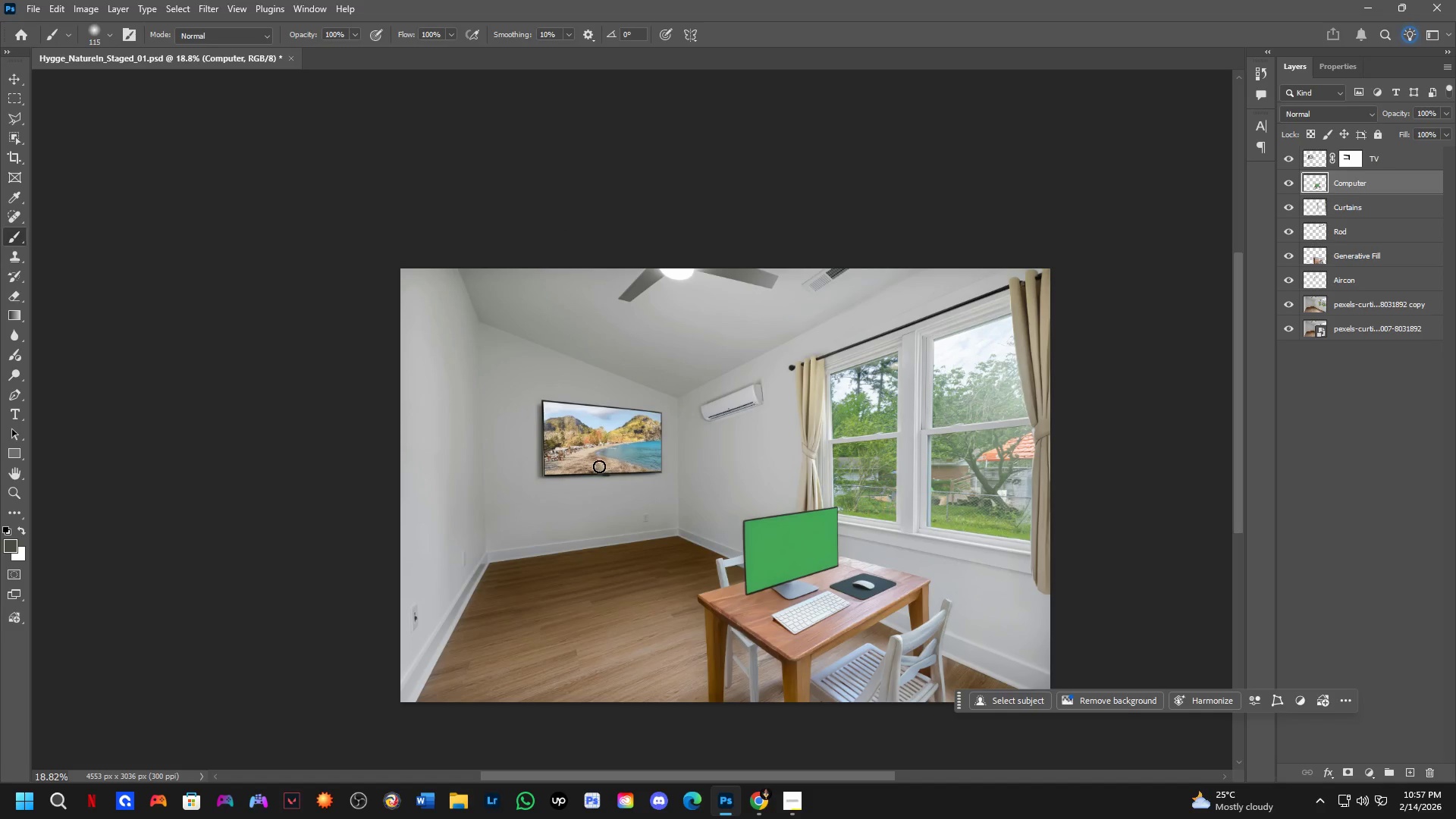 
key(Shift+ShiftLeft)
 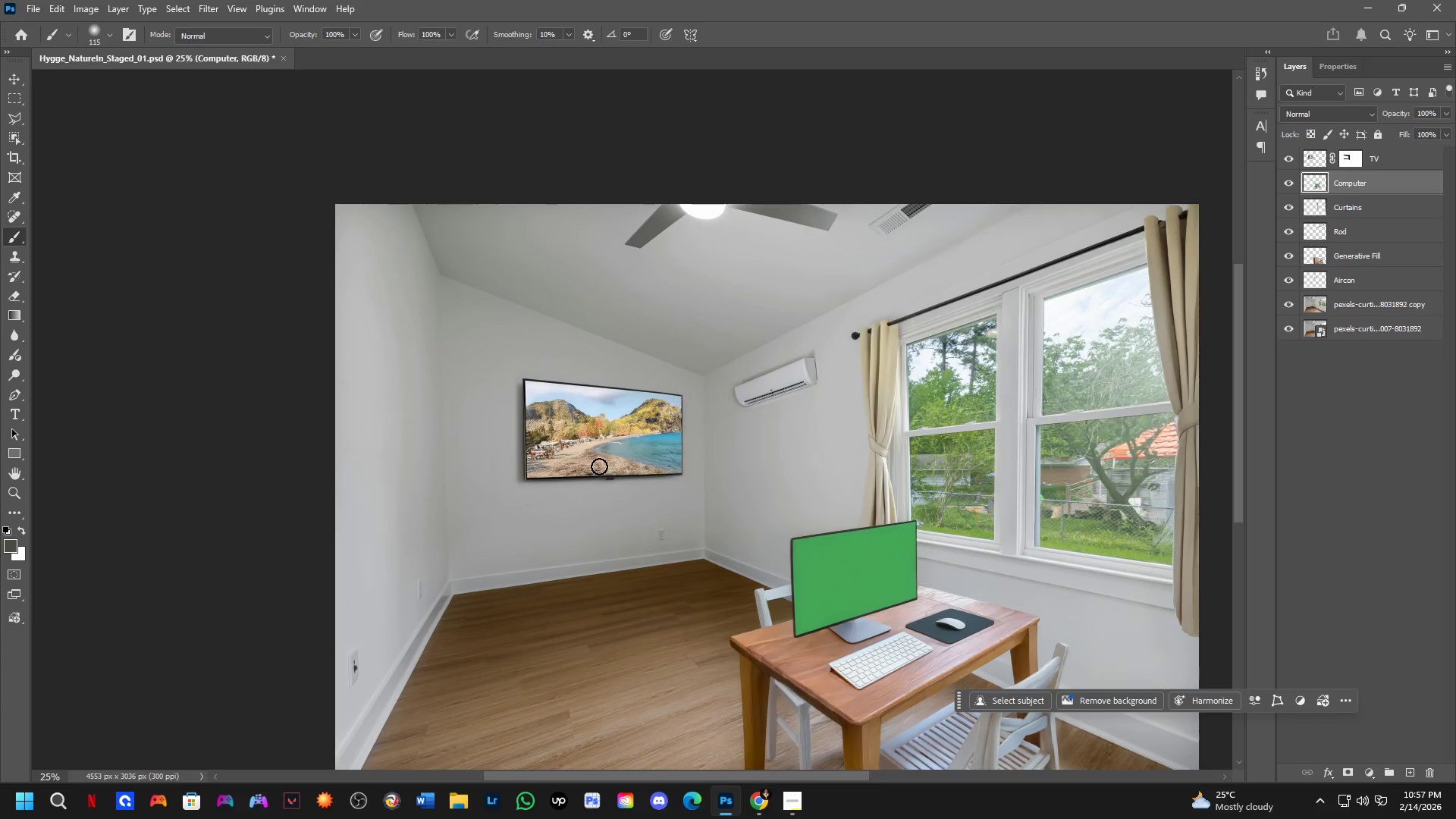 
key(Shift+ShiftLeft)
 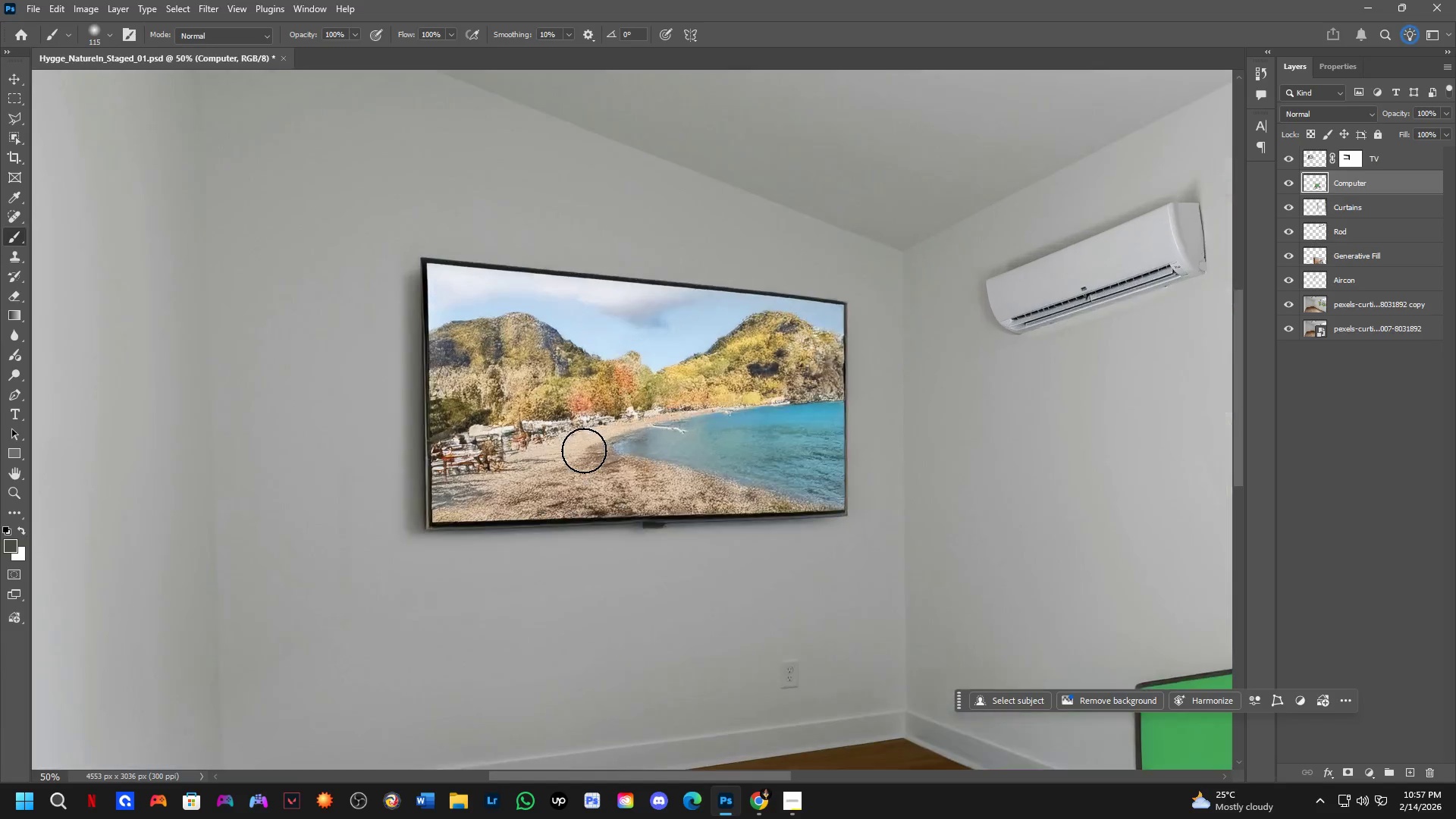 
key(Shift+ShiftLeft)
 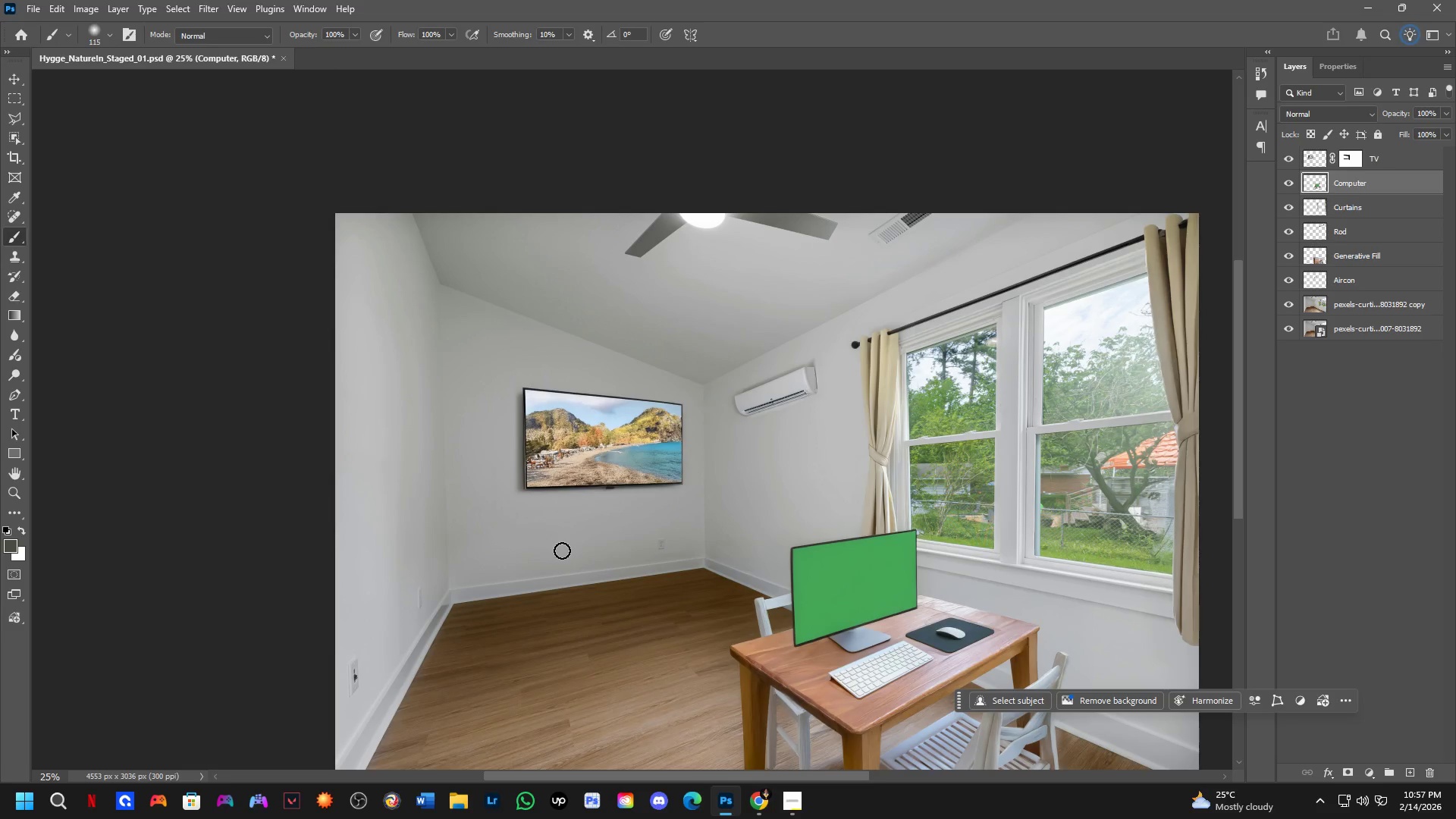 
scroll: coordinate [584, 465], scroll_direction: up, amount: 1.0
 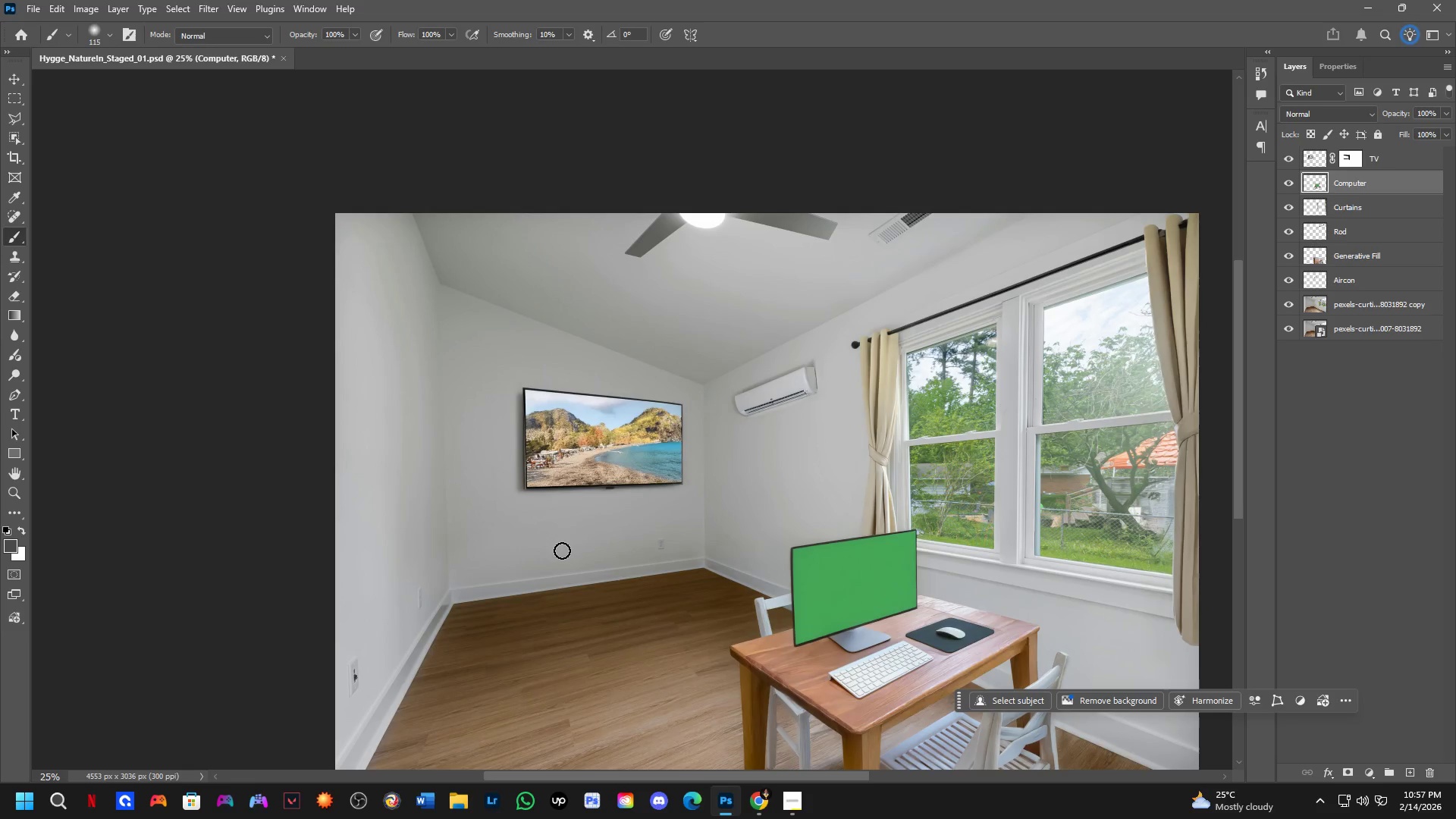 
wait(19.35)
 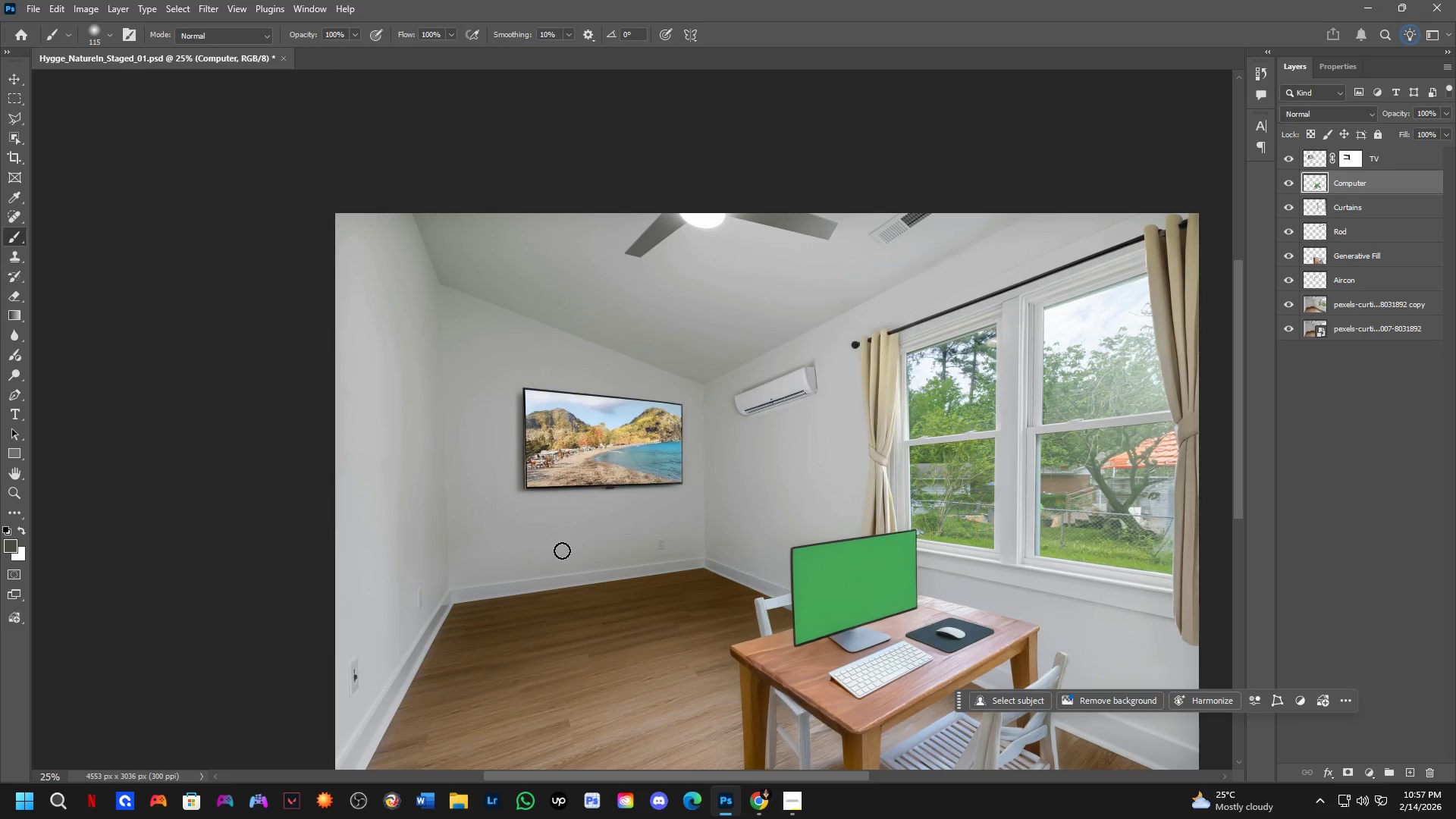 
key(Shift+ShiftLeft)
 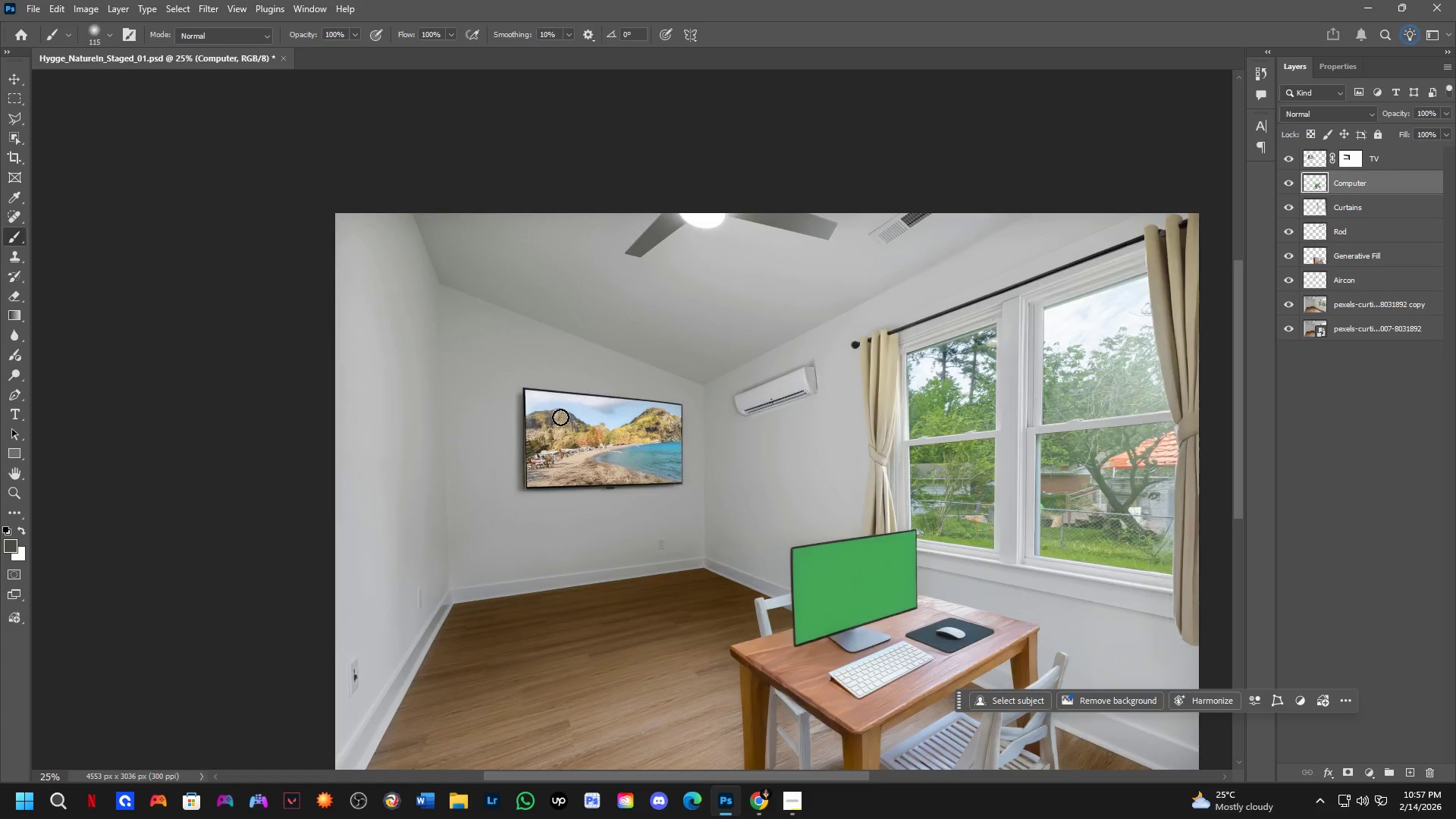 
scroll: coordinate [570, 393], scroll_direction: up, amount: 3.0
 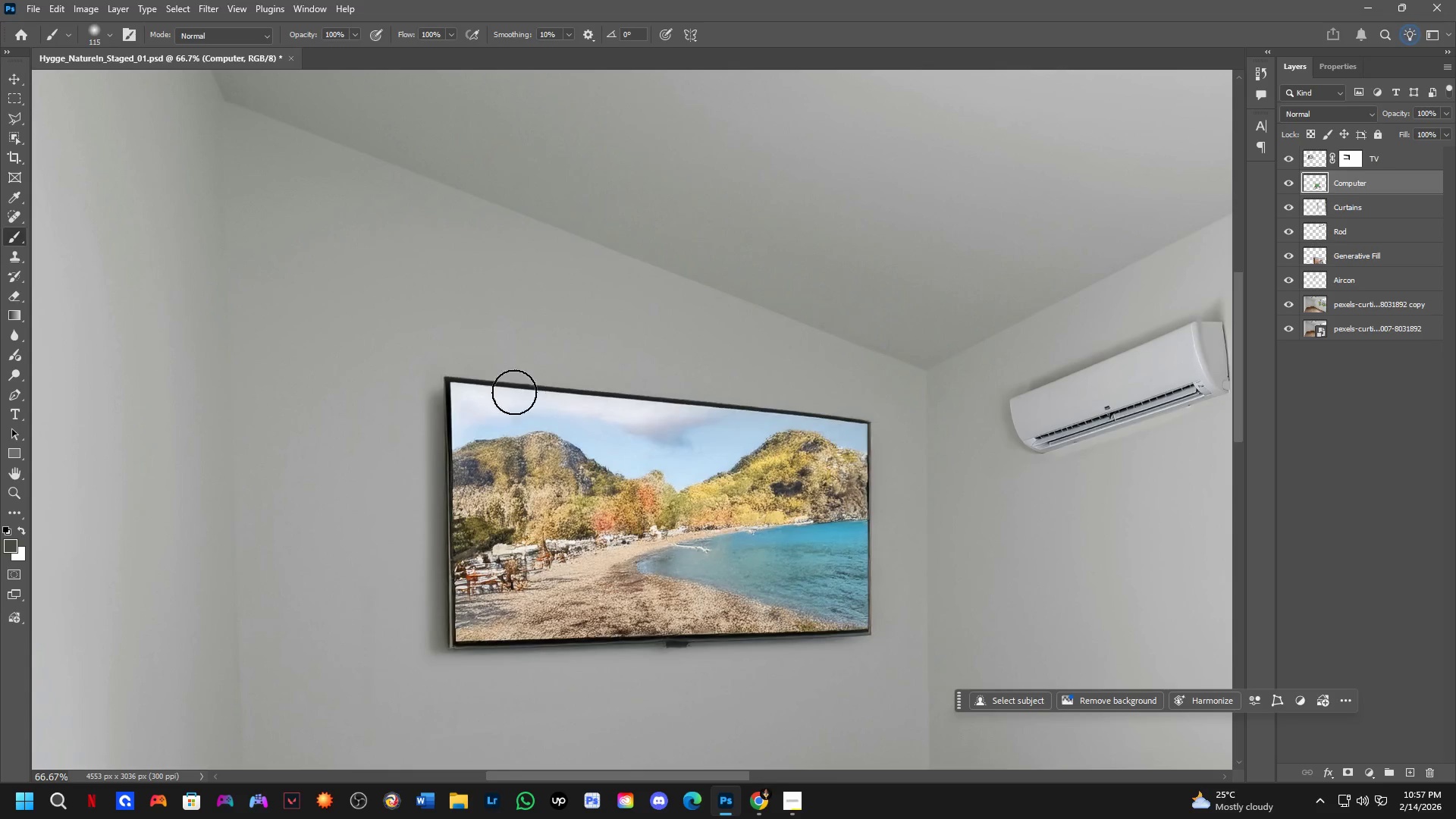 
key(Shift+ShiftLeft)
 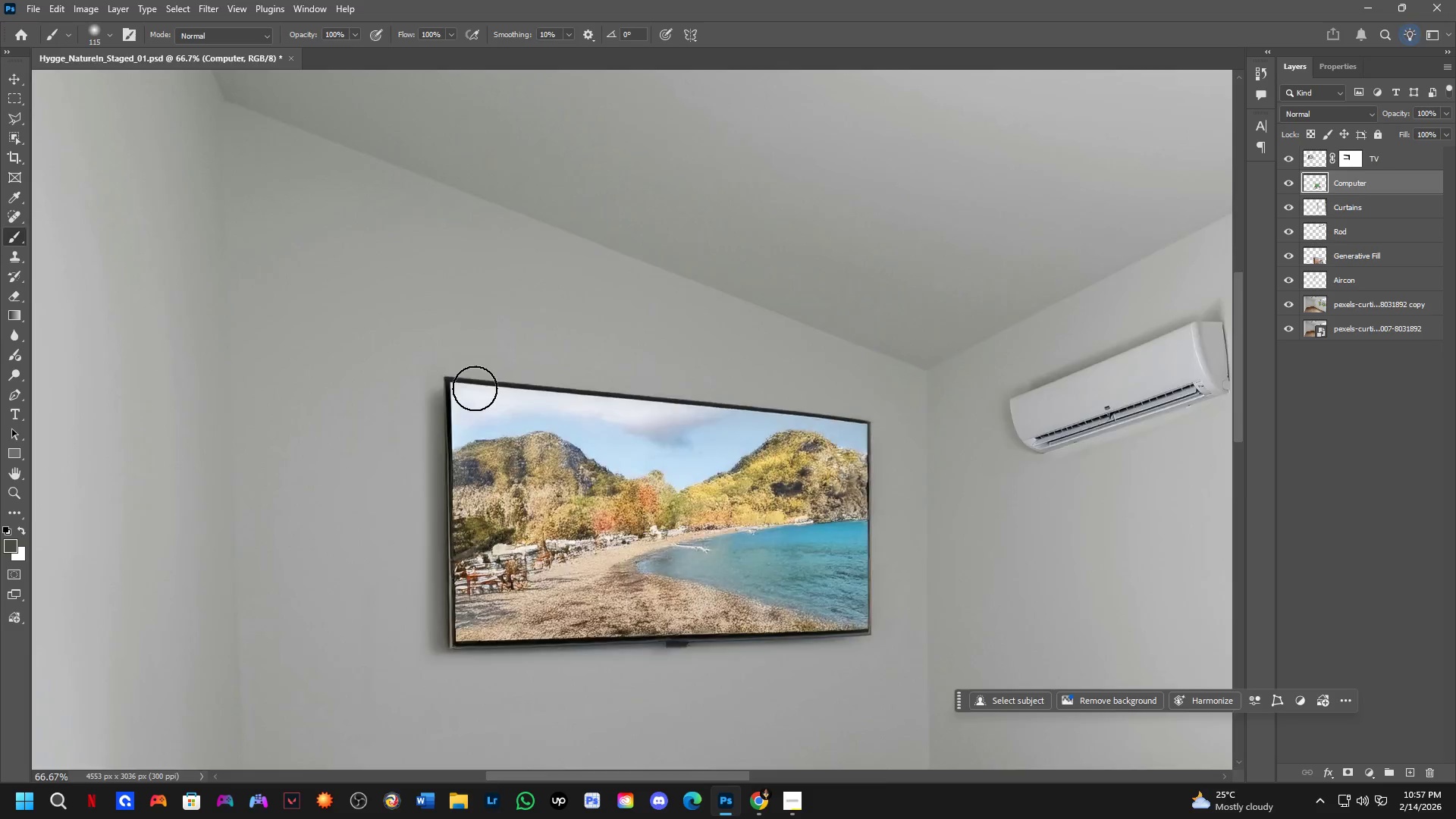 
scroll: coordinate [474, 388], scroll_direction: down, amount: 3.0
 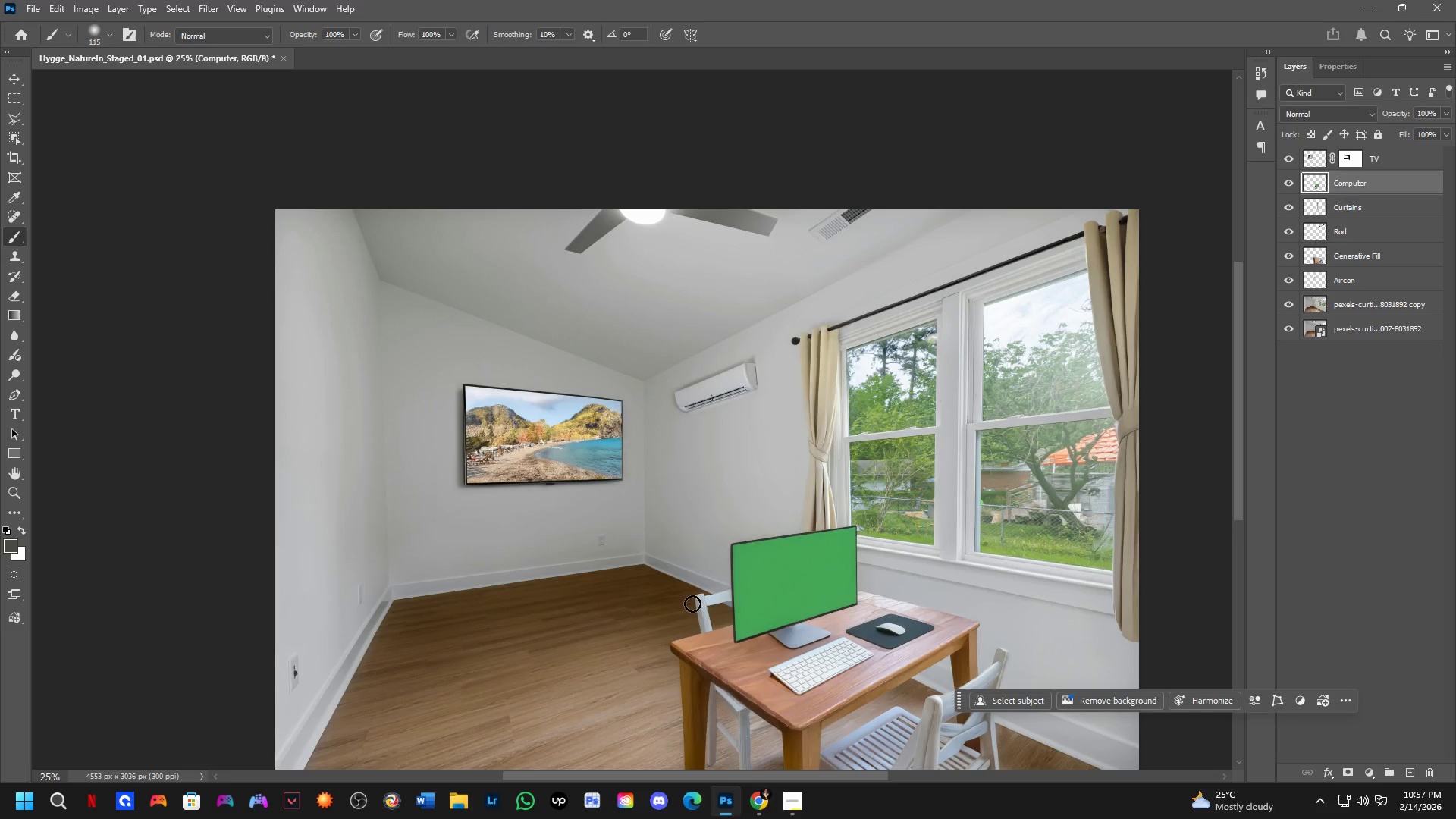 
hold_key(key=Space, duration=0.69)
 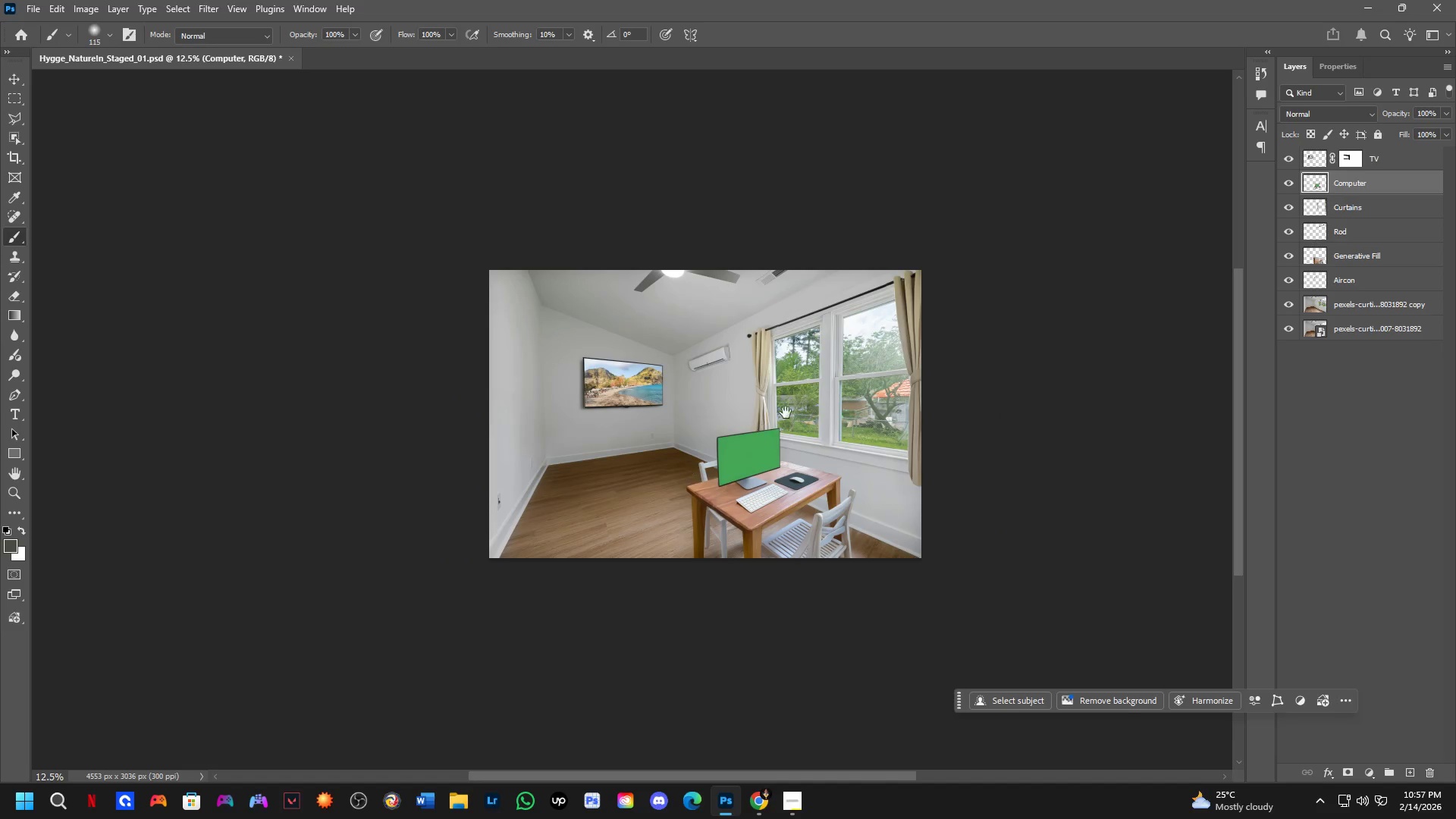 
left_click_drag(start_coordinate=[692, 608], to_coordinate=[705, 466])
 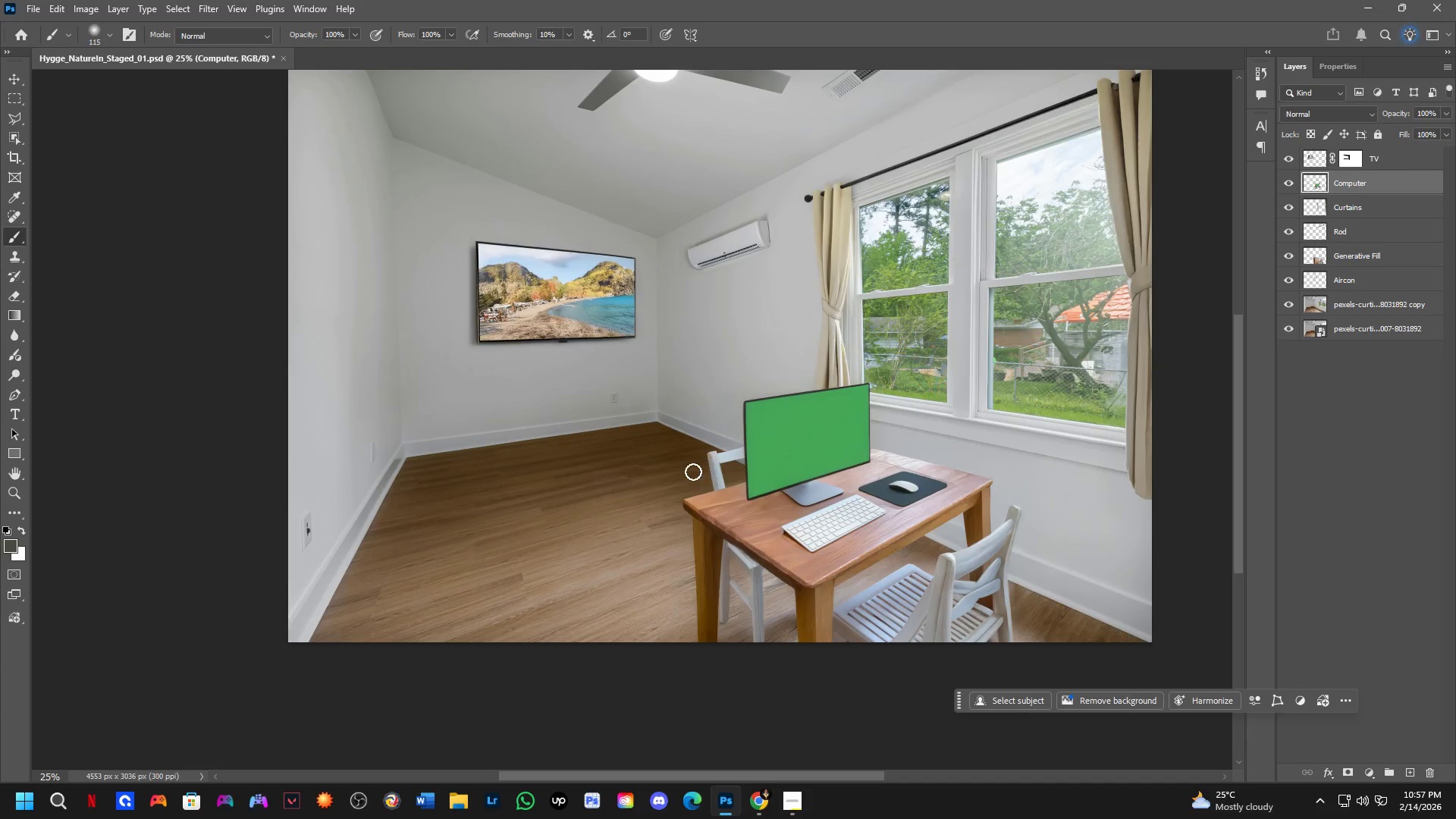 
key(Shift+ShiftLeft)
 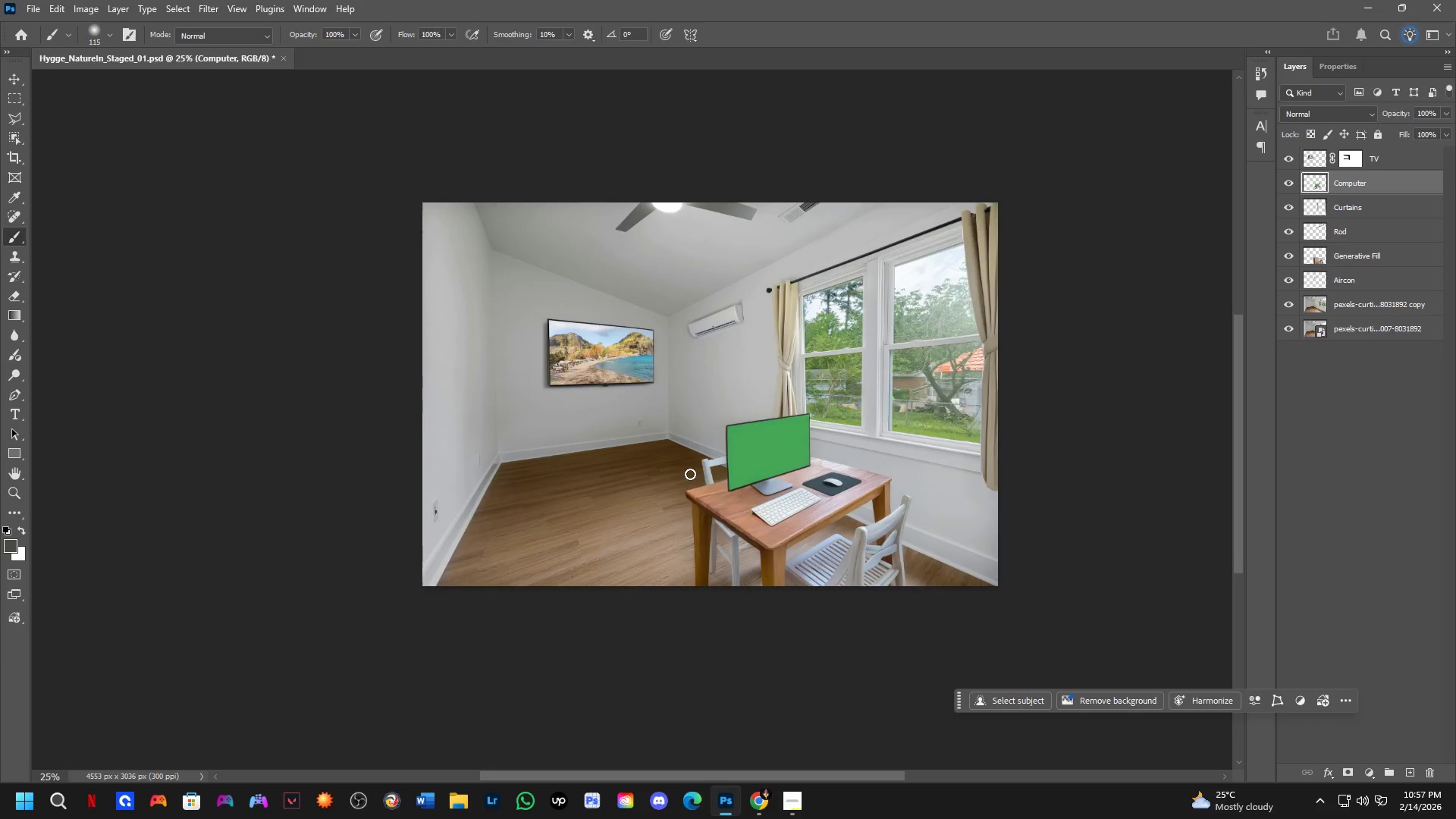 
hold_key(key=Space, duration=0.52)
 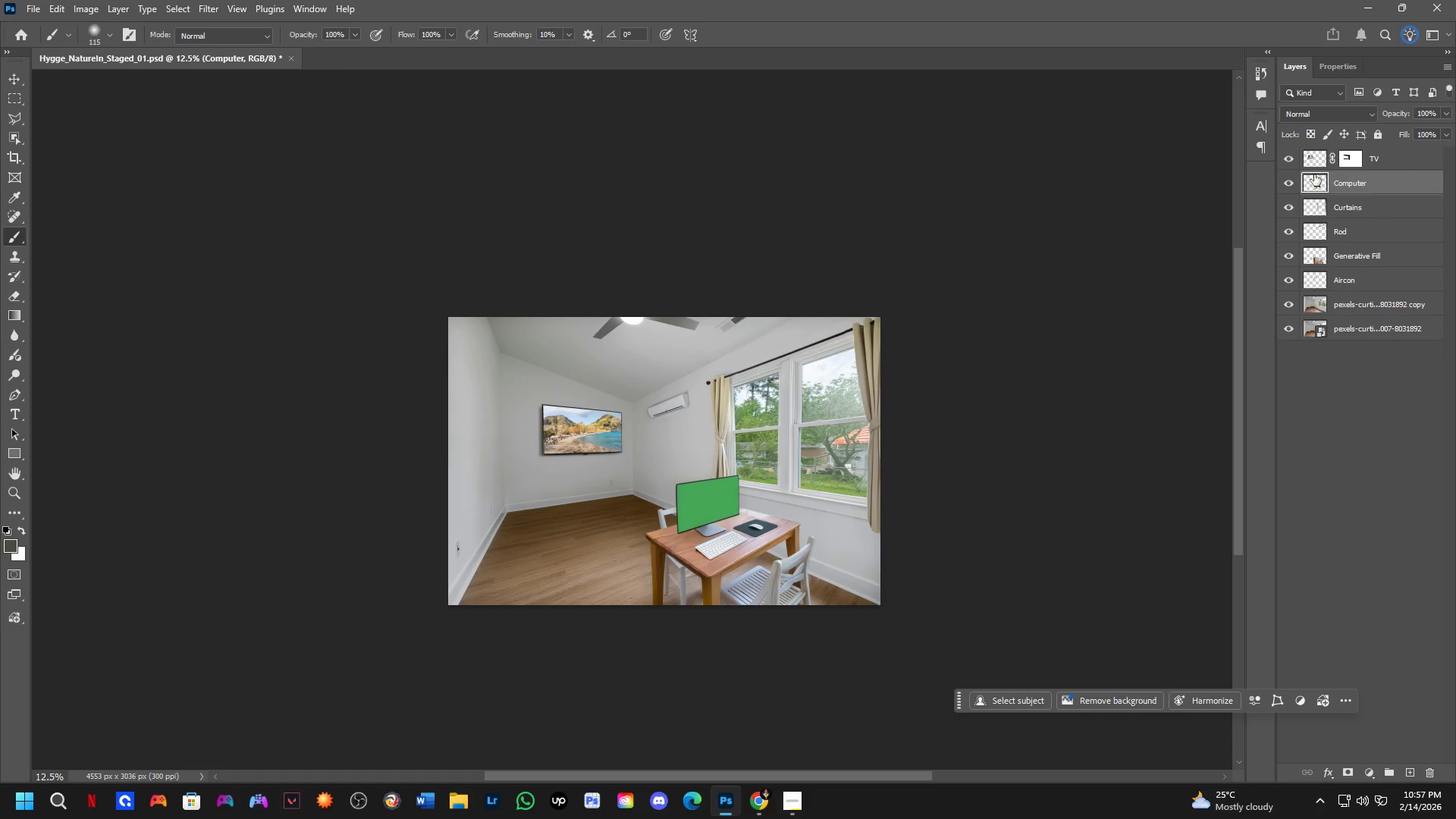 
left_click_drag(start_coordinate=[786, 413], to_coordinate=[745, 460])
 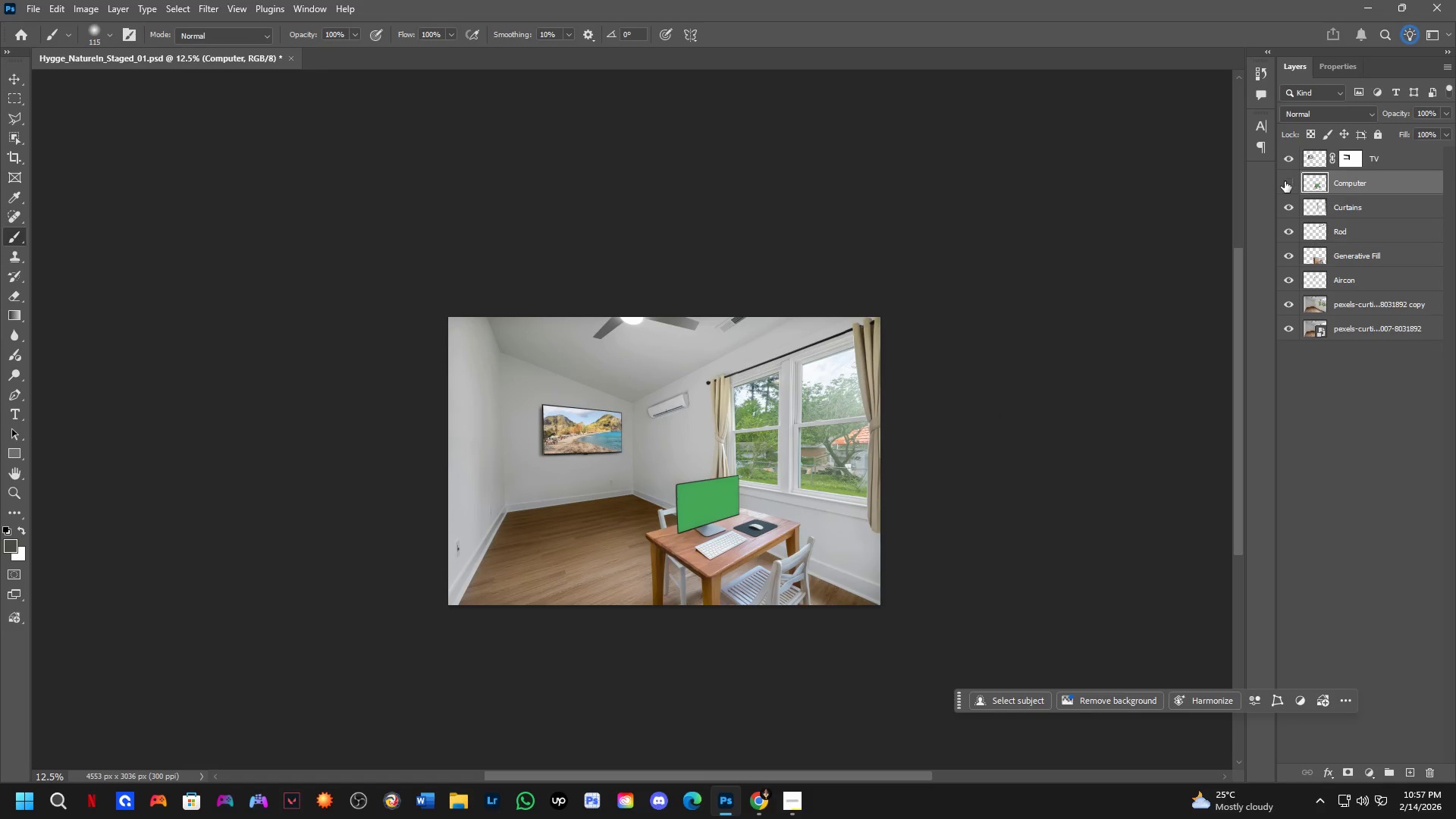 
scroll: coordinate [690, 474], scroll_direction: down, amount: 2.0
 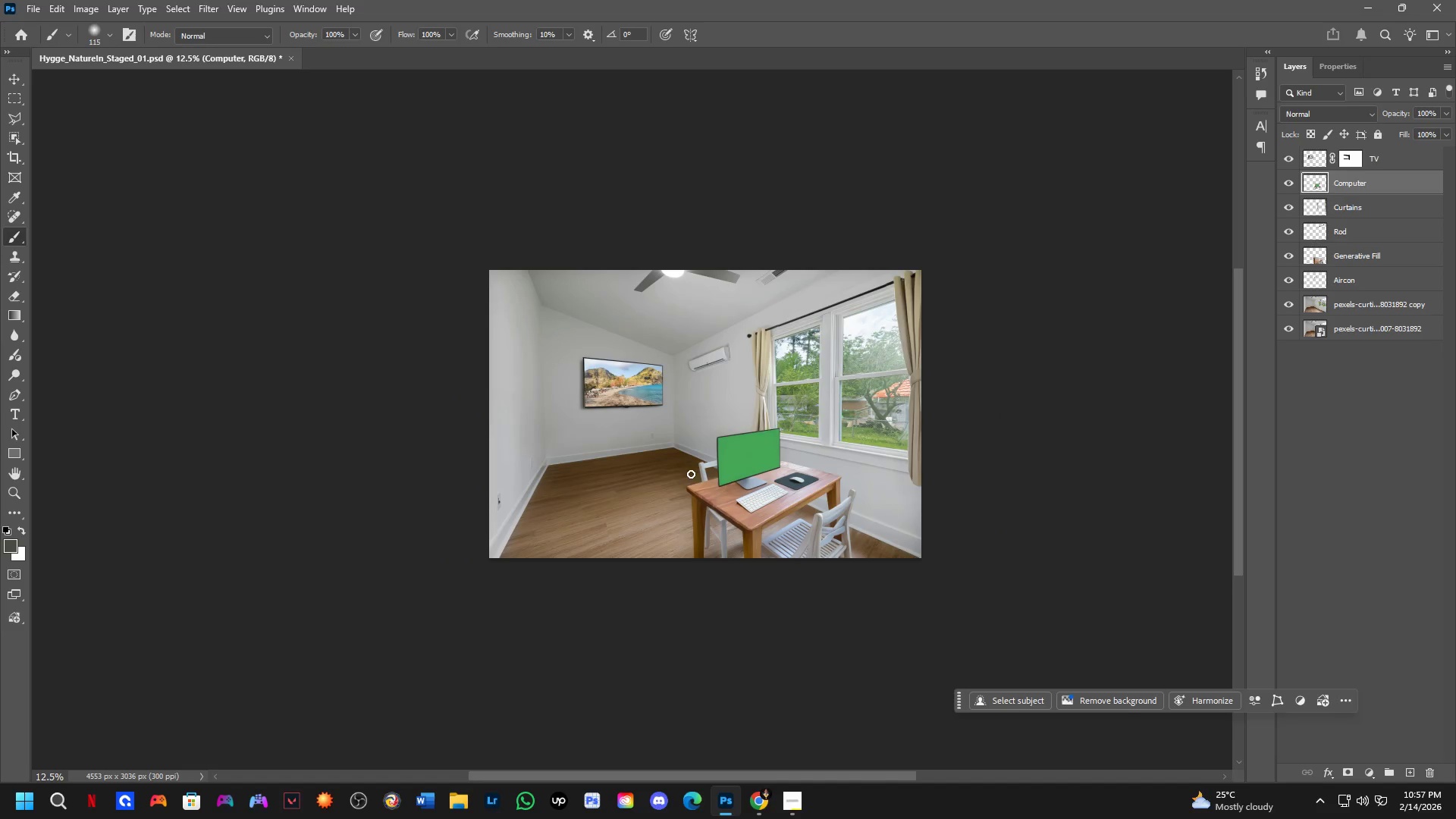 
double_click([1285, 181])
 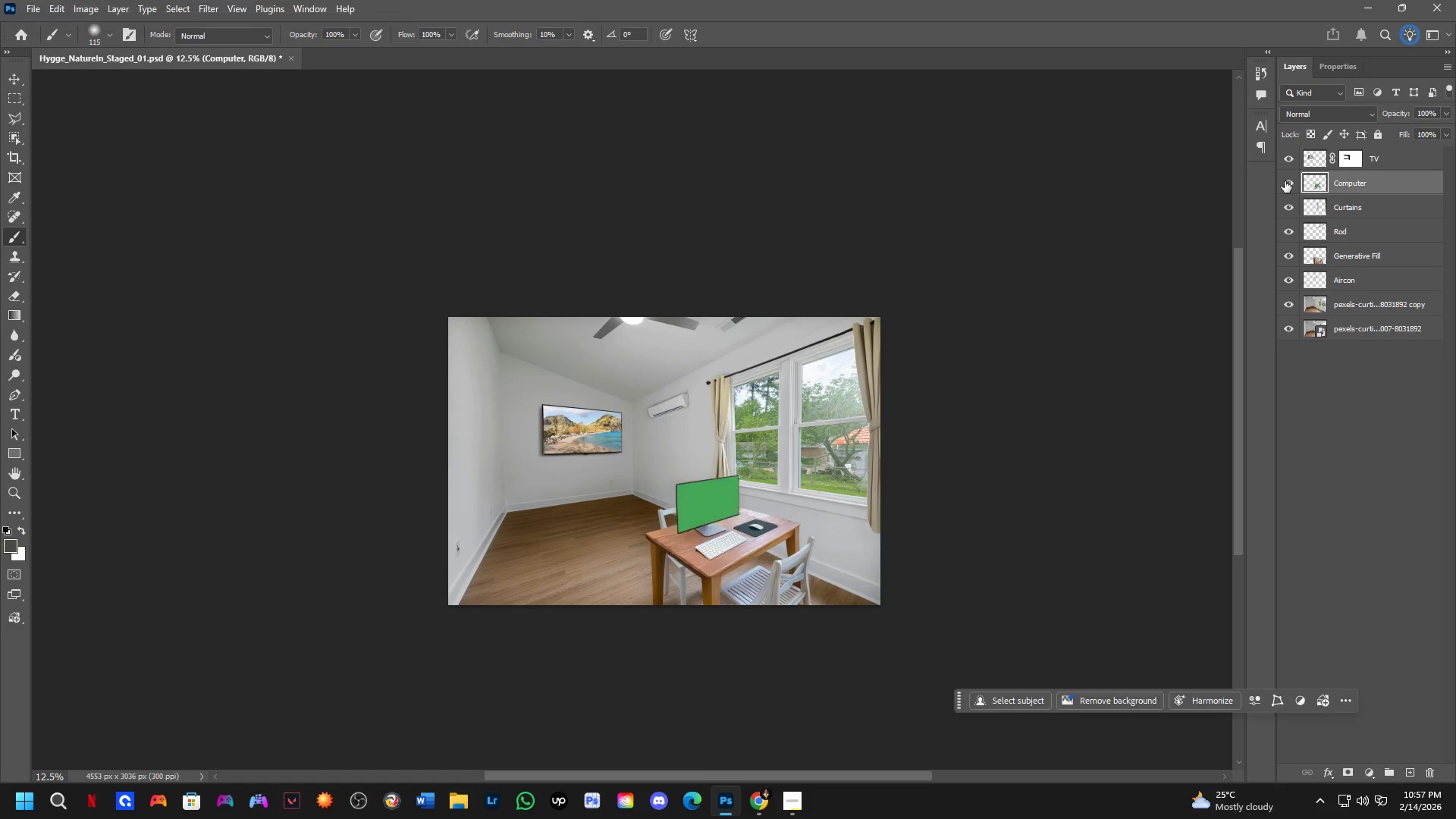 
triple_click([1285, 181])
 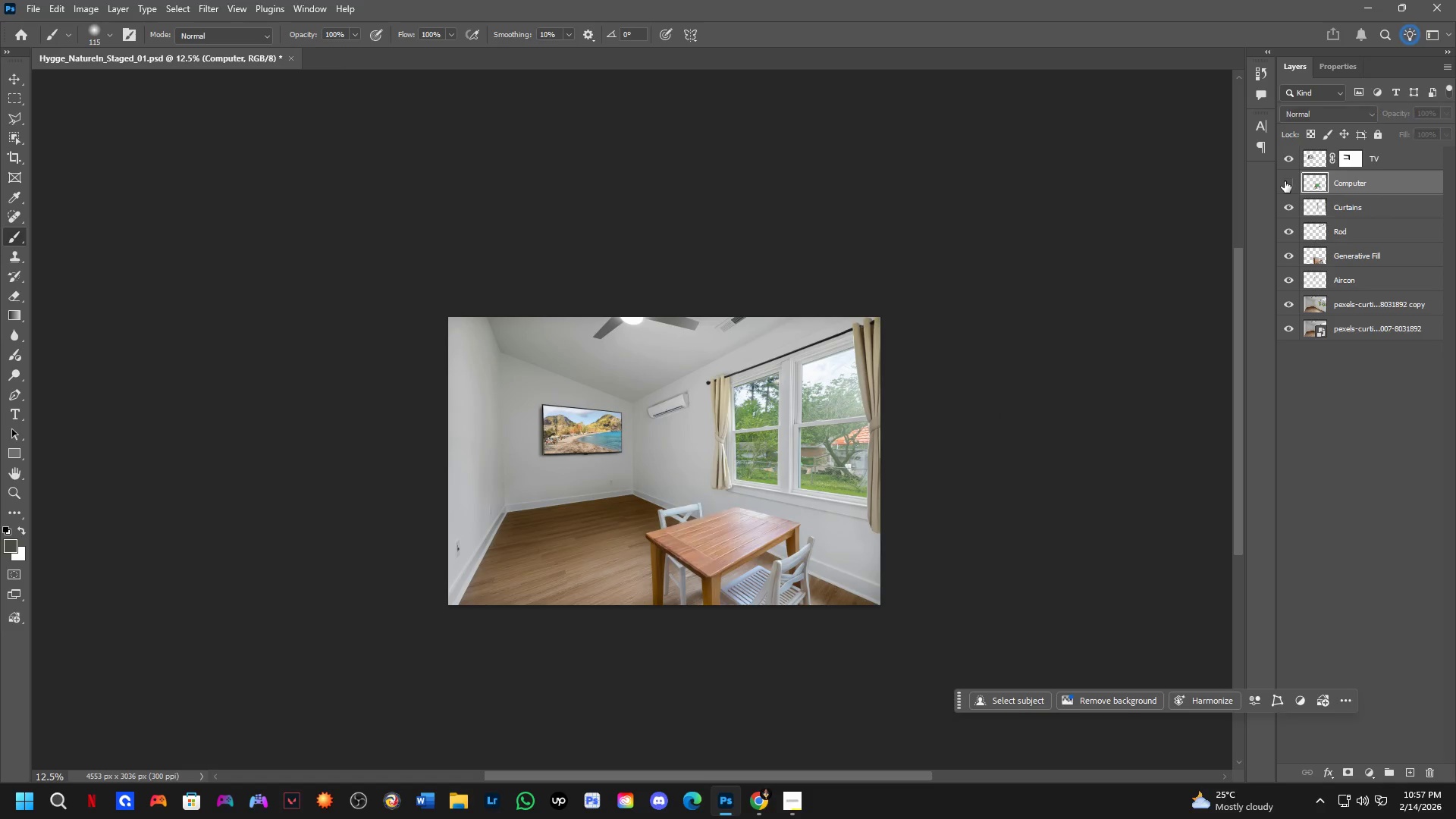 
triple_click([1285, 181])
 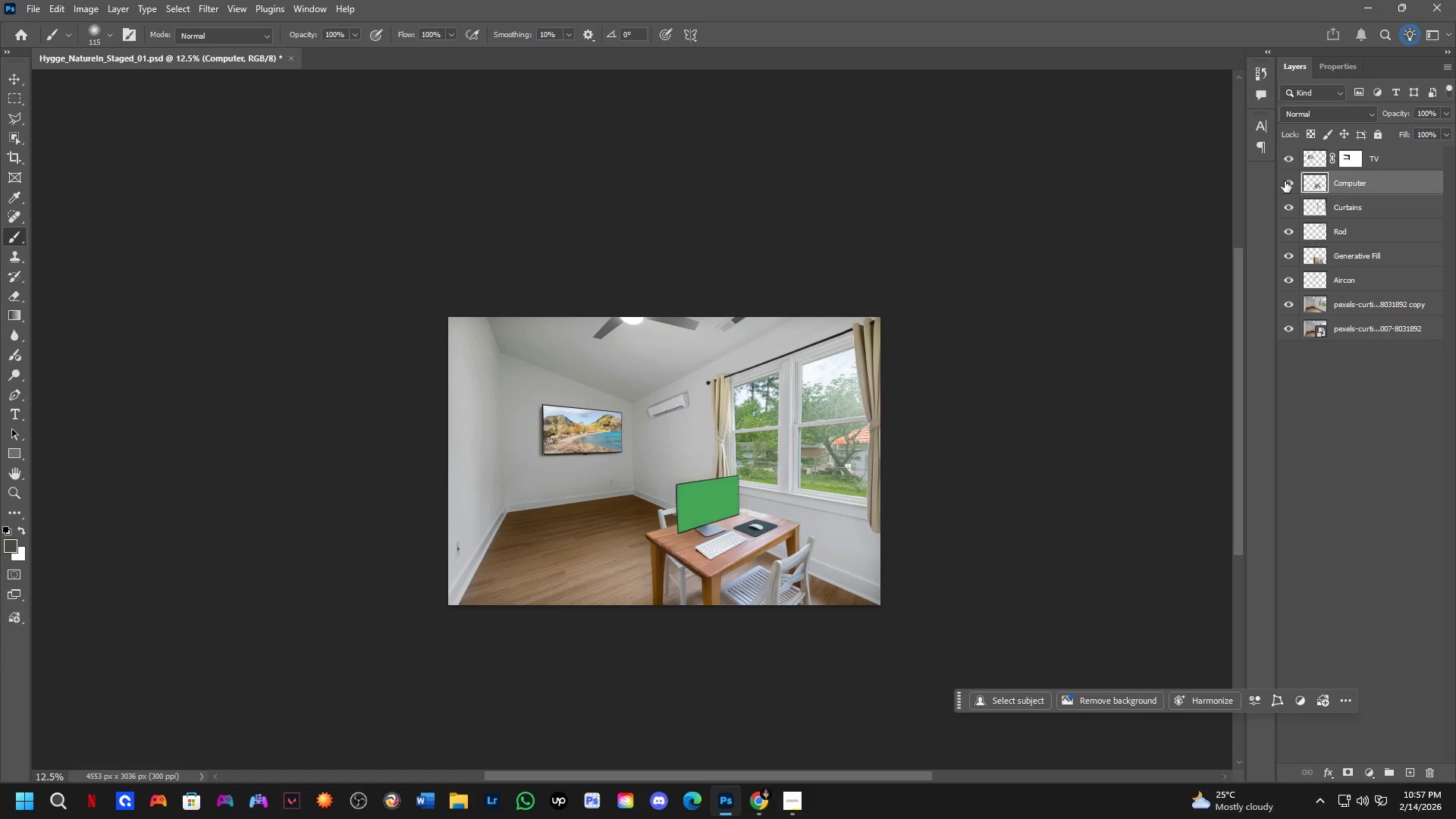 
triple_click([1285, 180])
 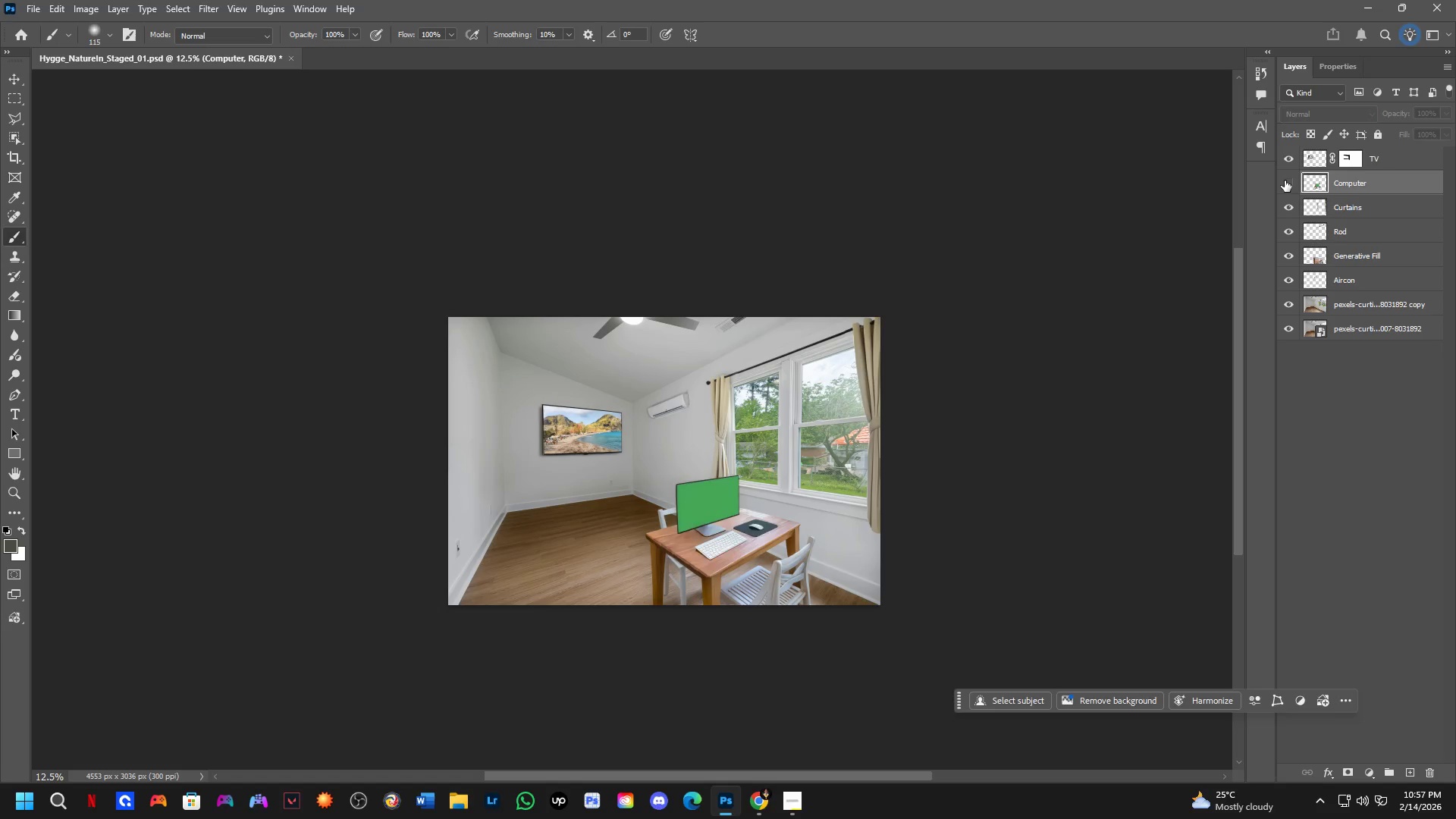 
triple_click([1285, 180])
 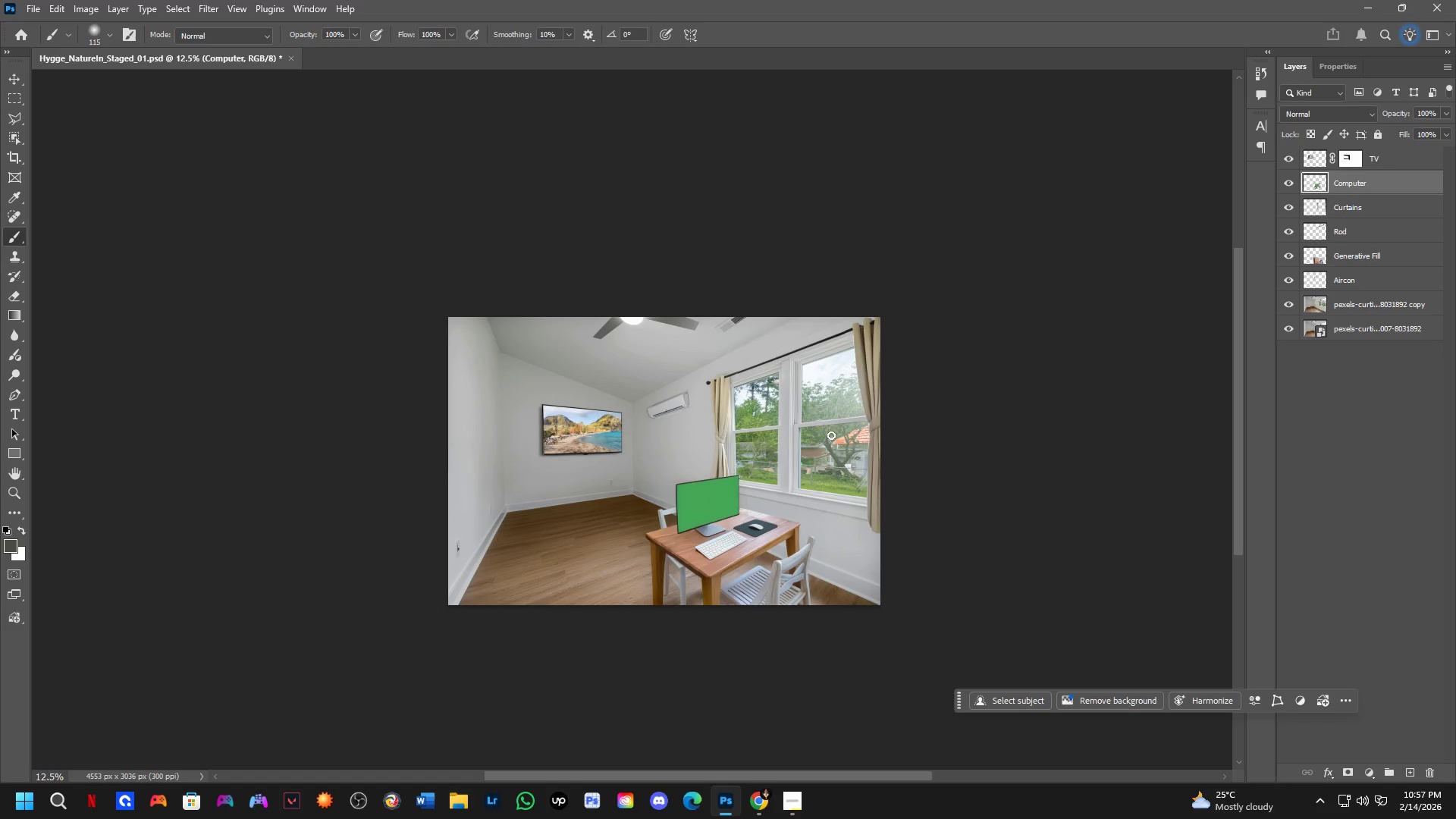 
hold_key(key=ShiftLeft, duration=0.36)
 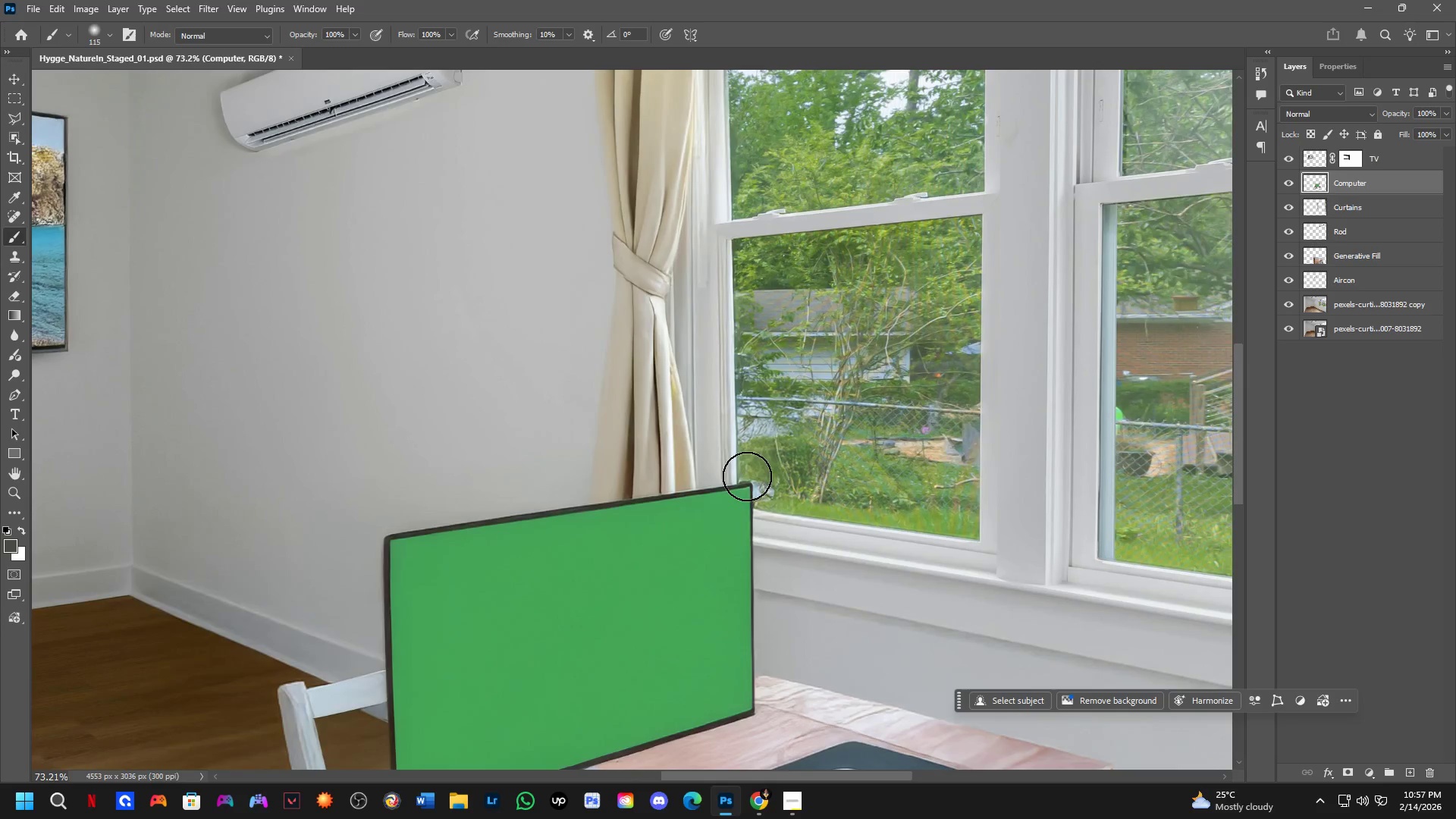 
left_click_drag(start_coordinate=[747, 476], to_coordinate=[741, 519])
 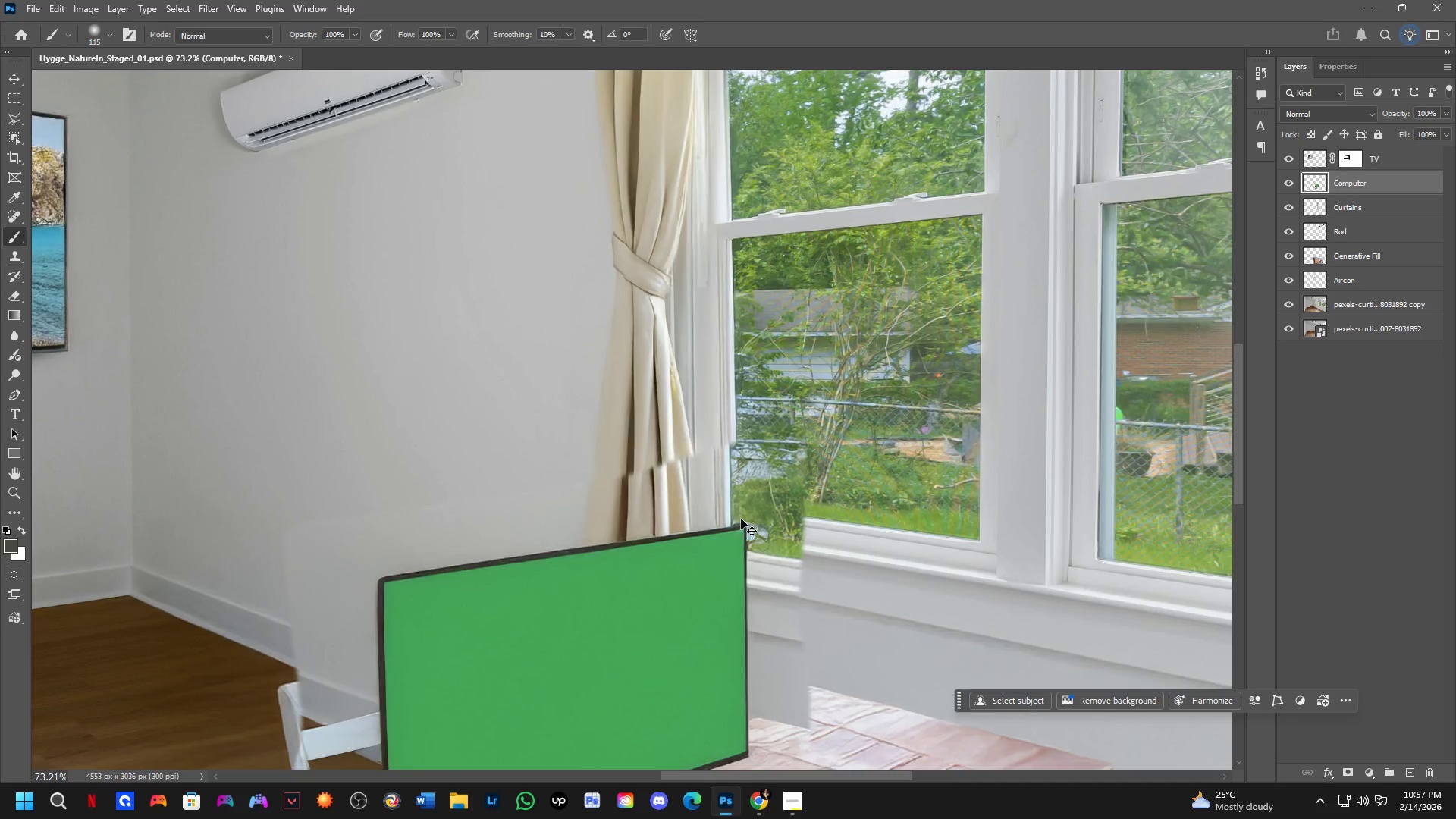 
scroll: coordinate [747, 476], scroll_direction: up, amount: 9.0
 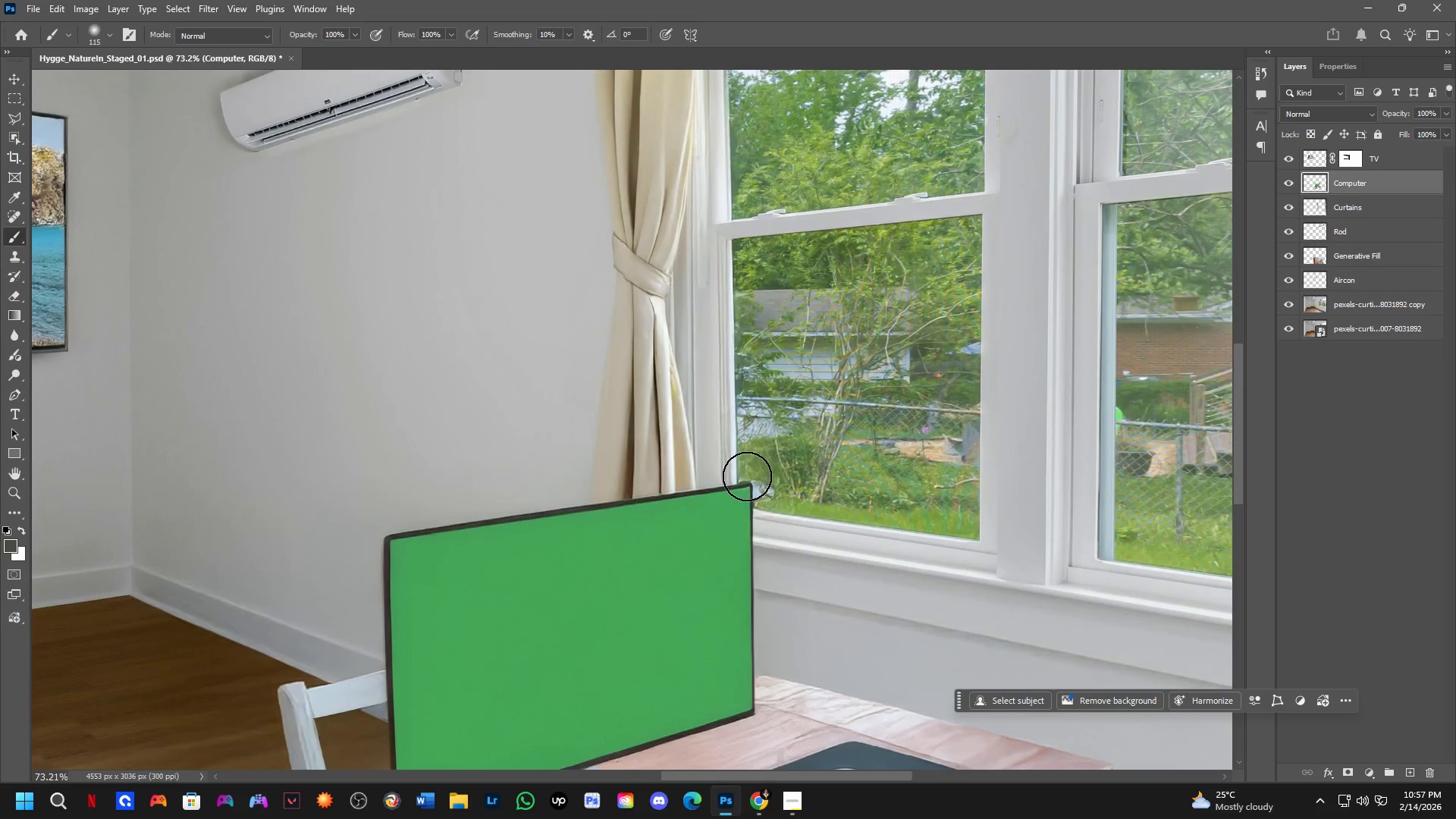 
key(Control+Z)
 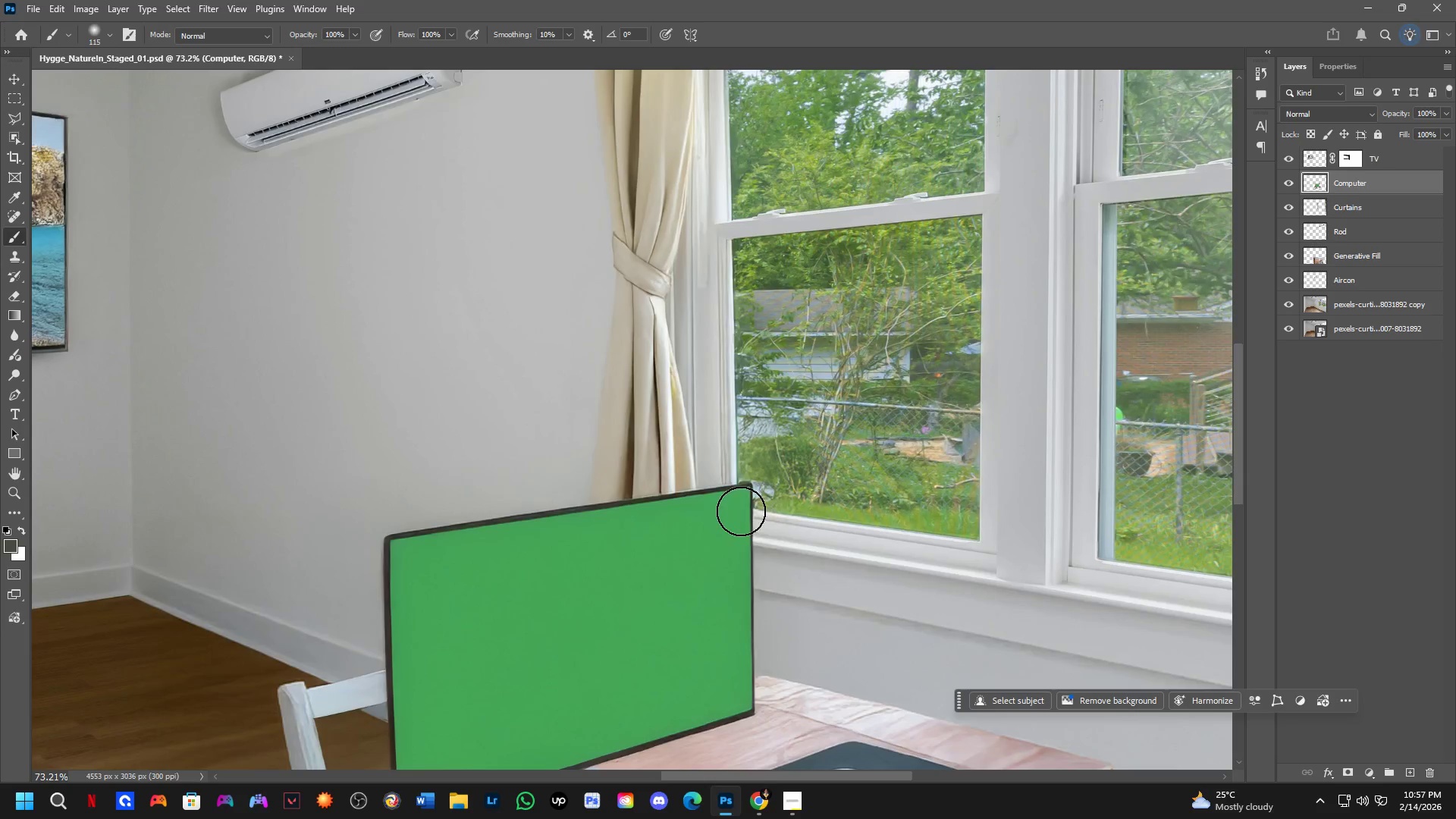 
key(Shift+ShiftLeft)
 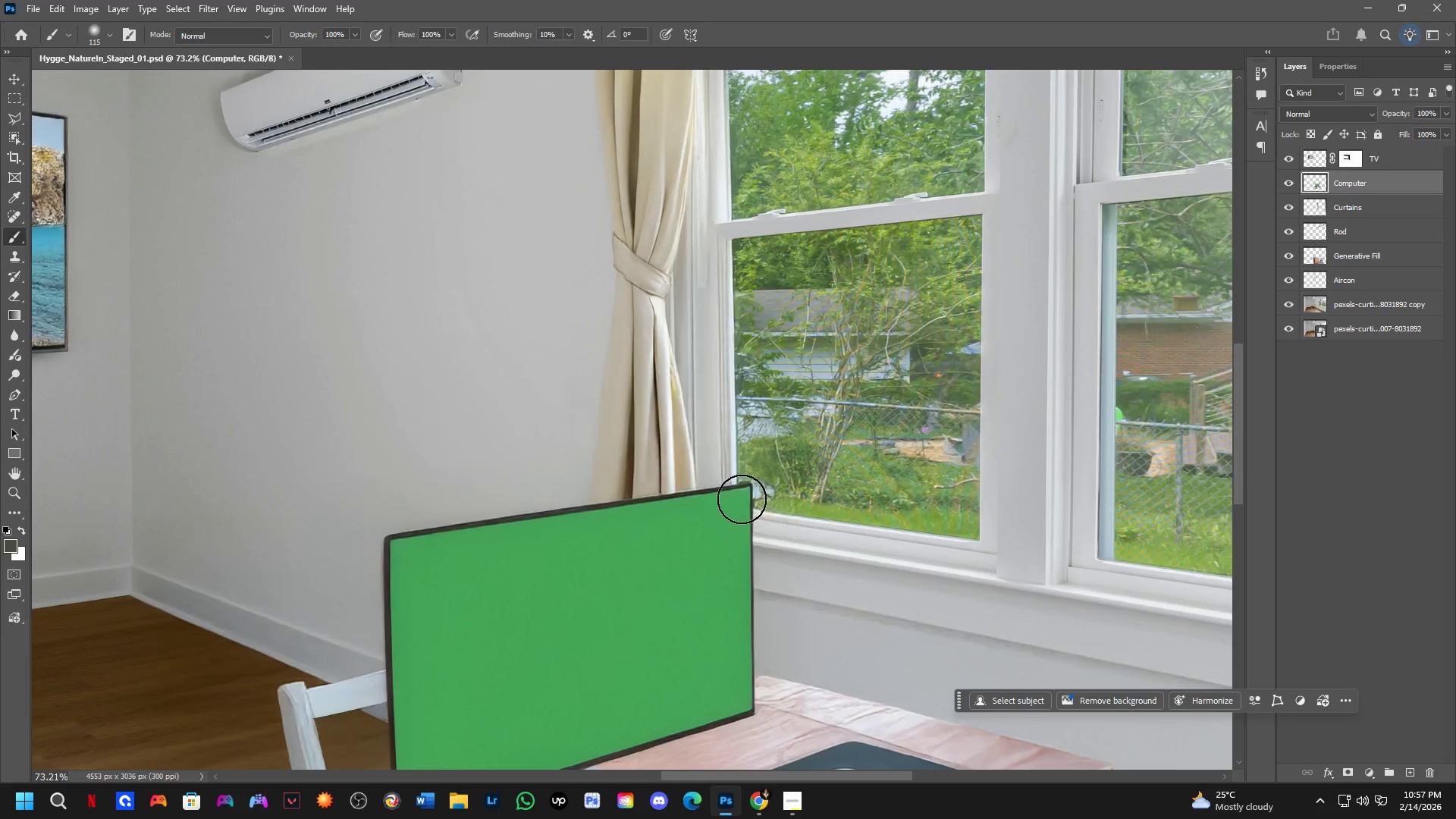 
hold_key(key=Space, duration=0.52)
 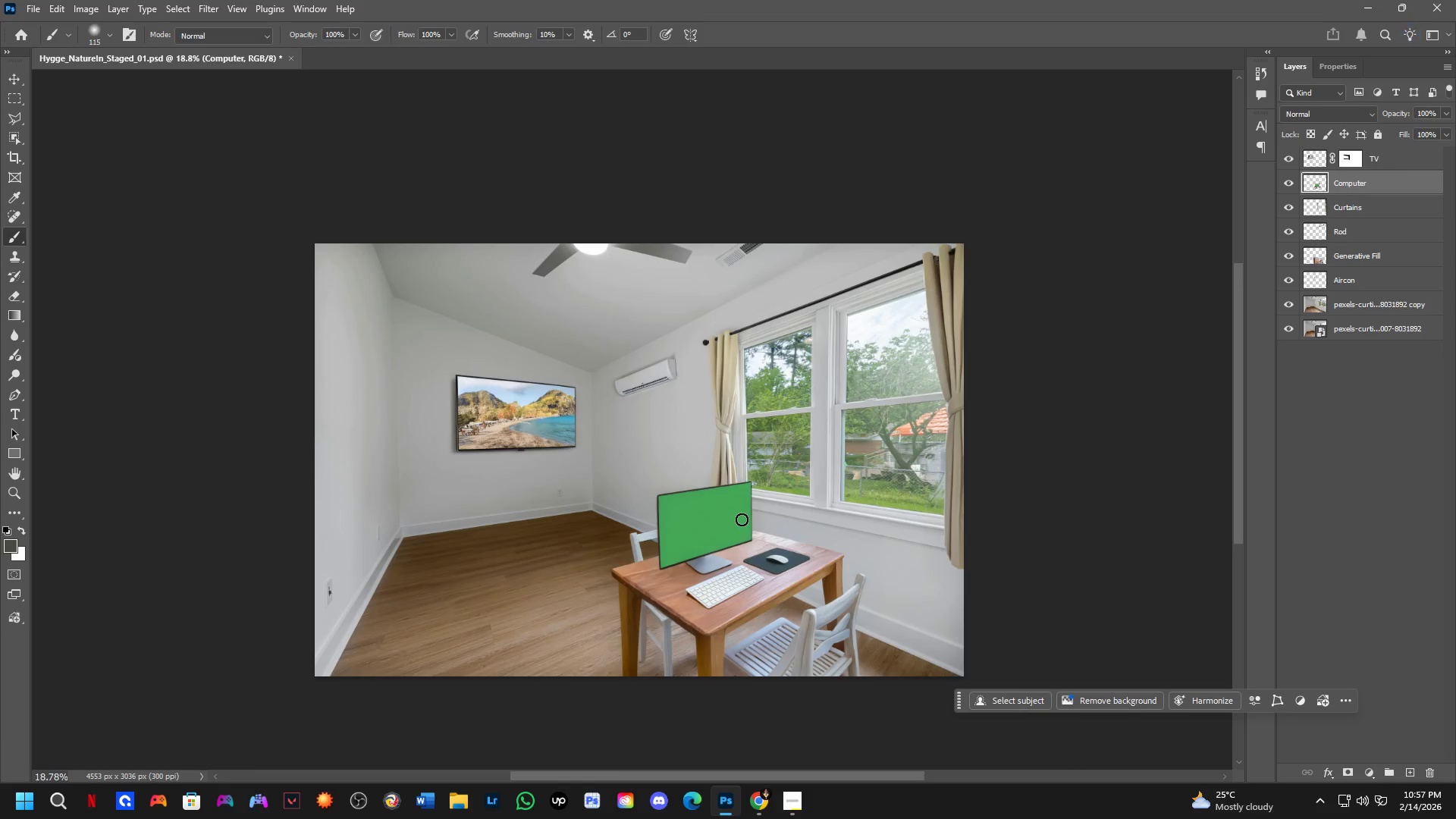 
left_click_drag(start_coordinate=[725, 541], to_coordinate=[736, 519])
 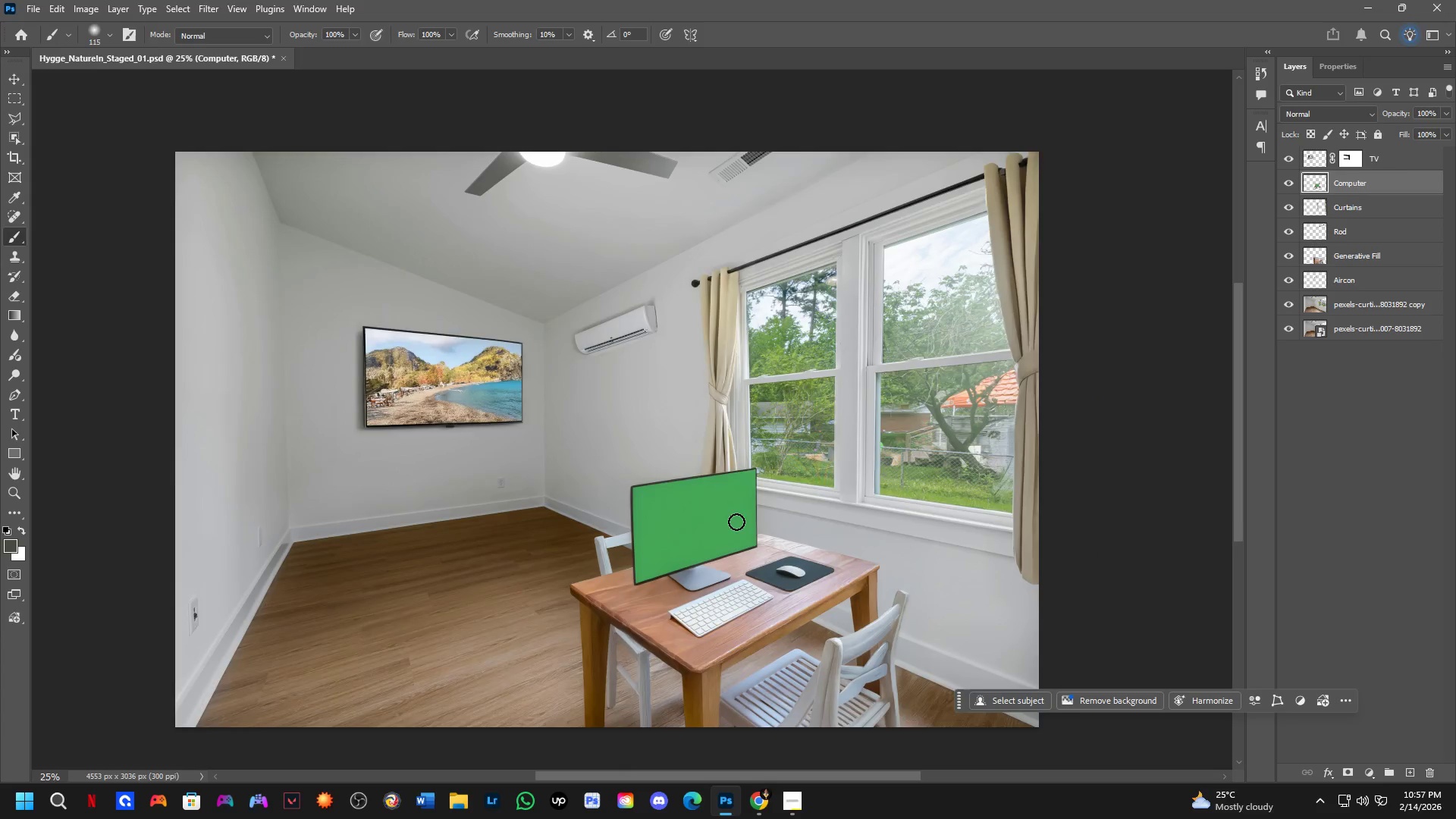 
scroll: coordinate [737, 522], scroll_direction: down, amount: 7.0
 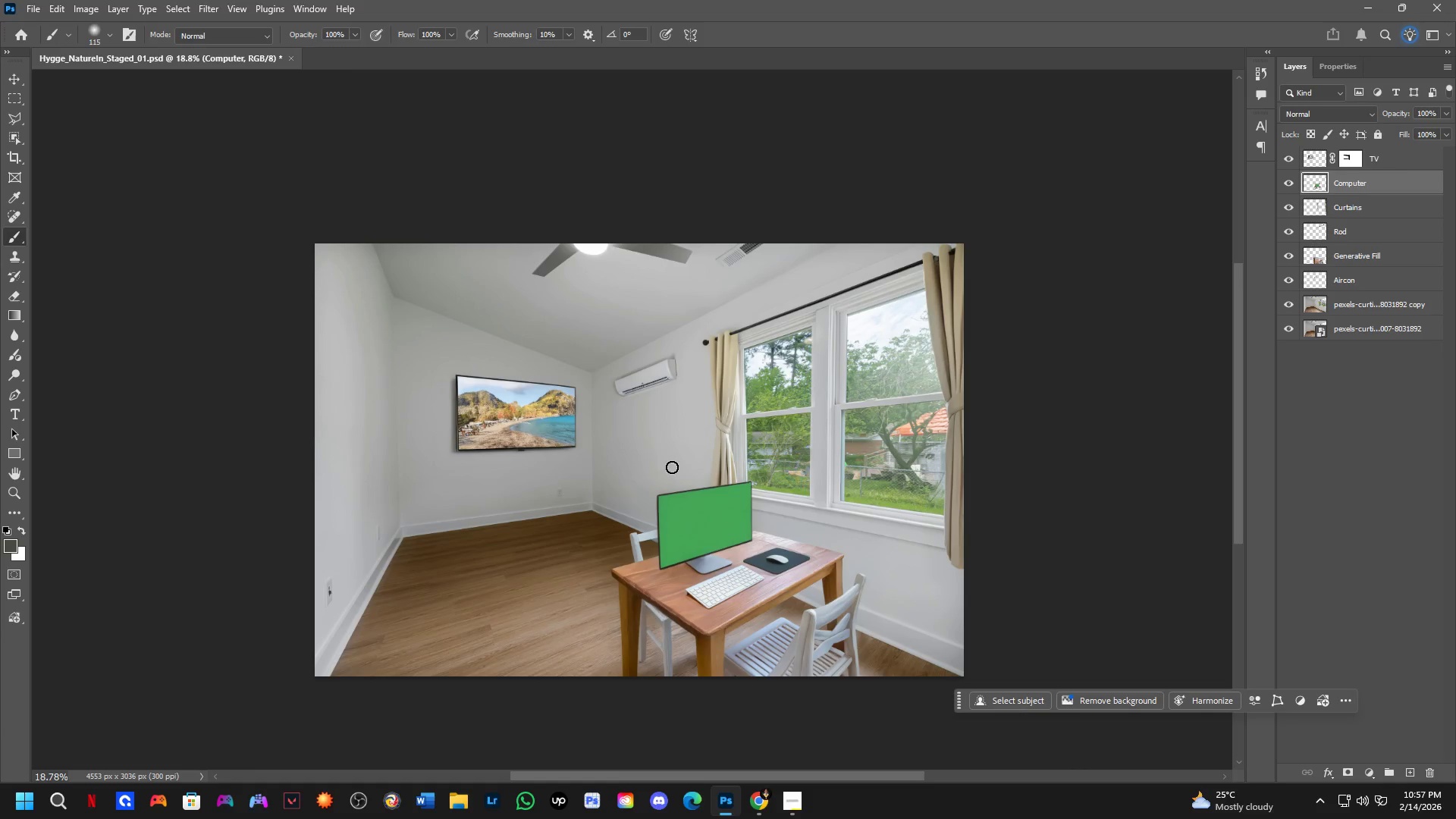 
key(Shift+ShiftLeft)
 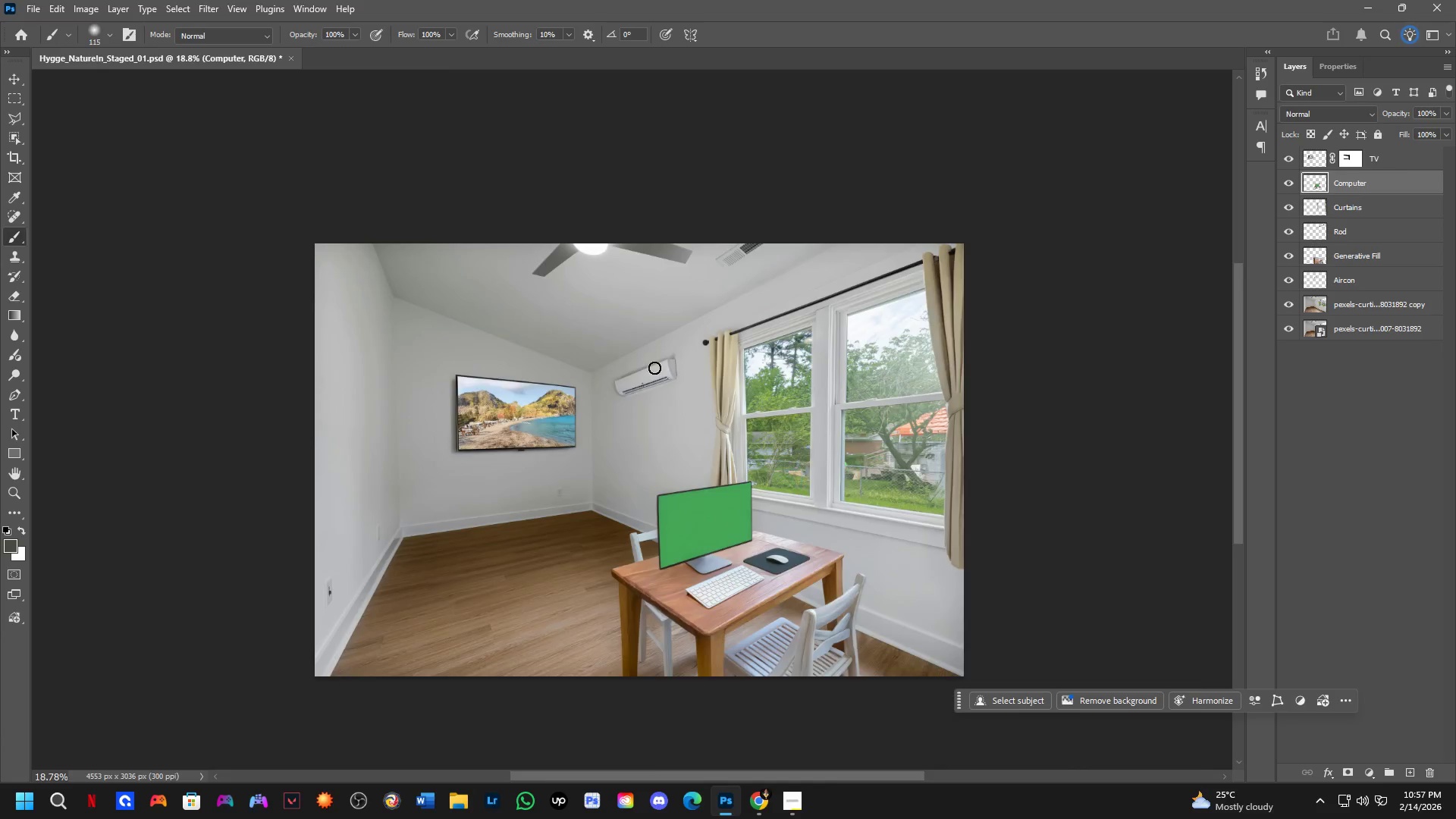 
scroll: coordinate [655, 356], scroll_direction: up, amount: 4.0
 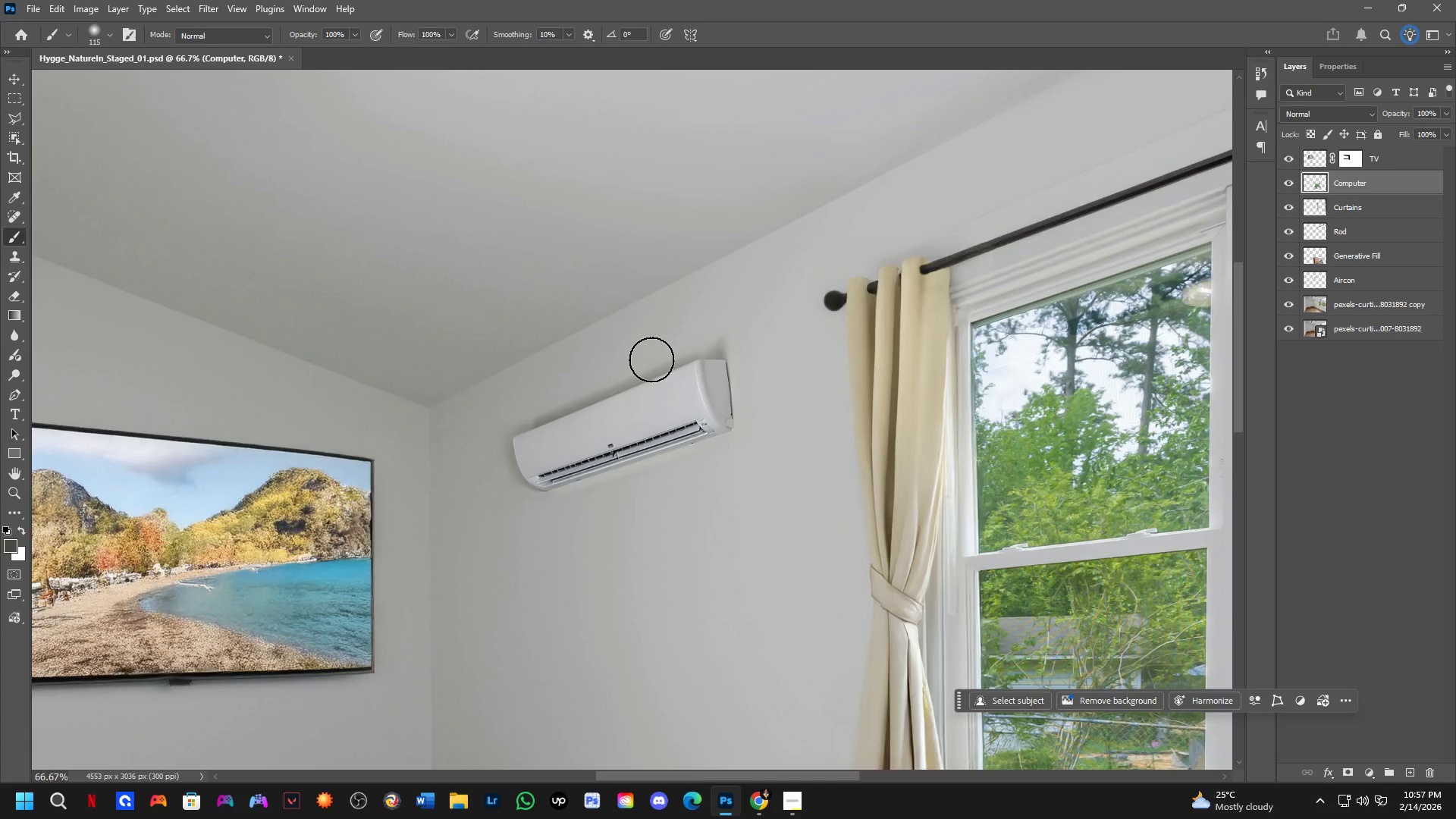 
key(Shift+ShiftLeft)
 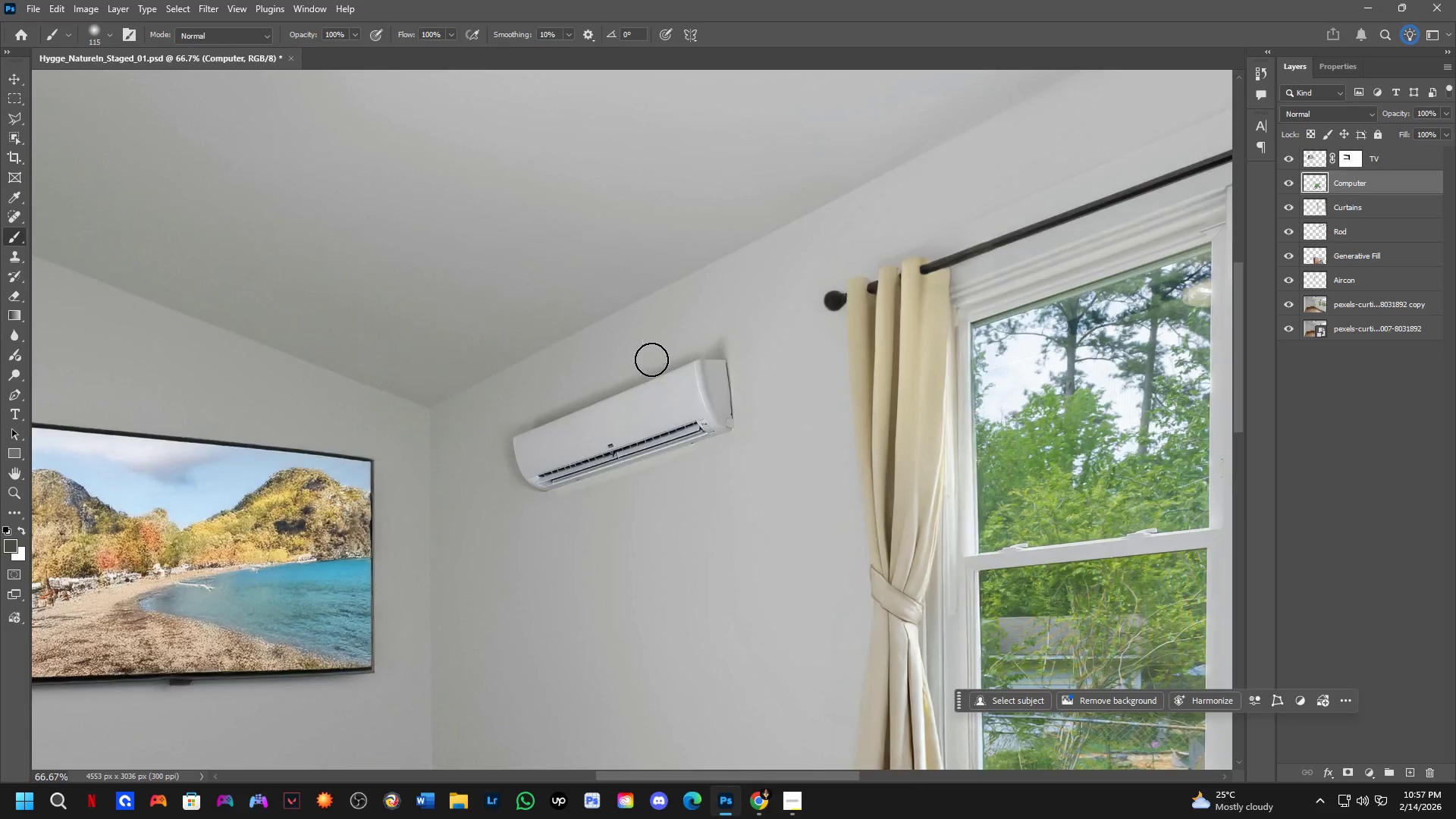 
hold_key(key=Space, duration=0.45)
 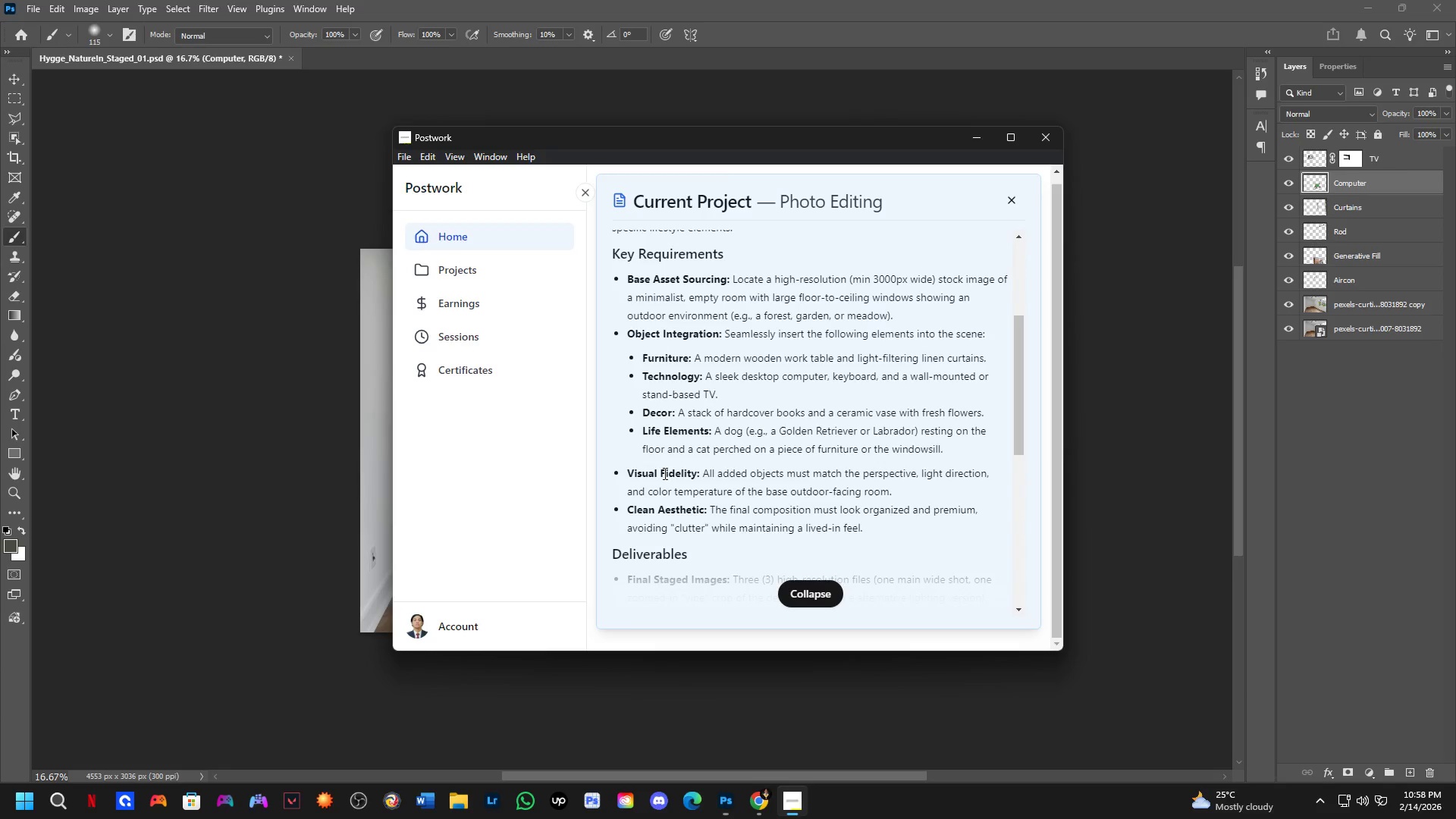 
left_click_drag(start_coordinate=[651, 482], to_coordinate=[661, 473])
 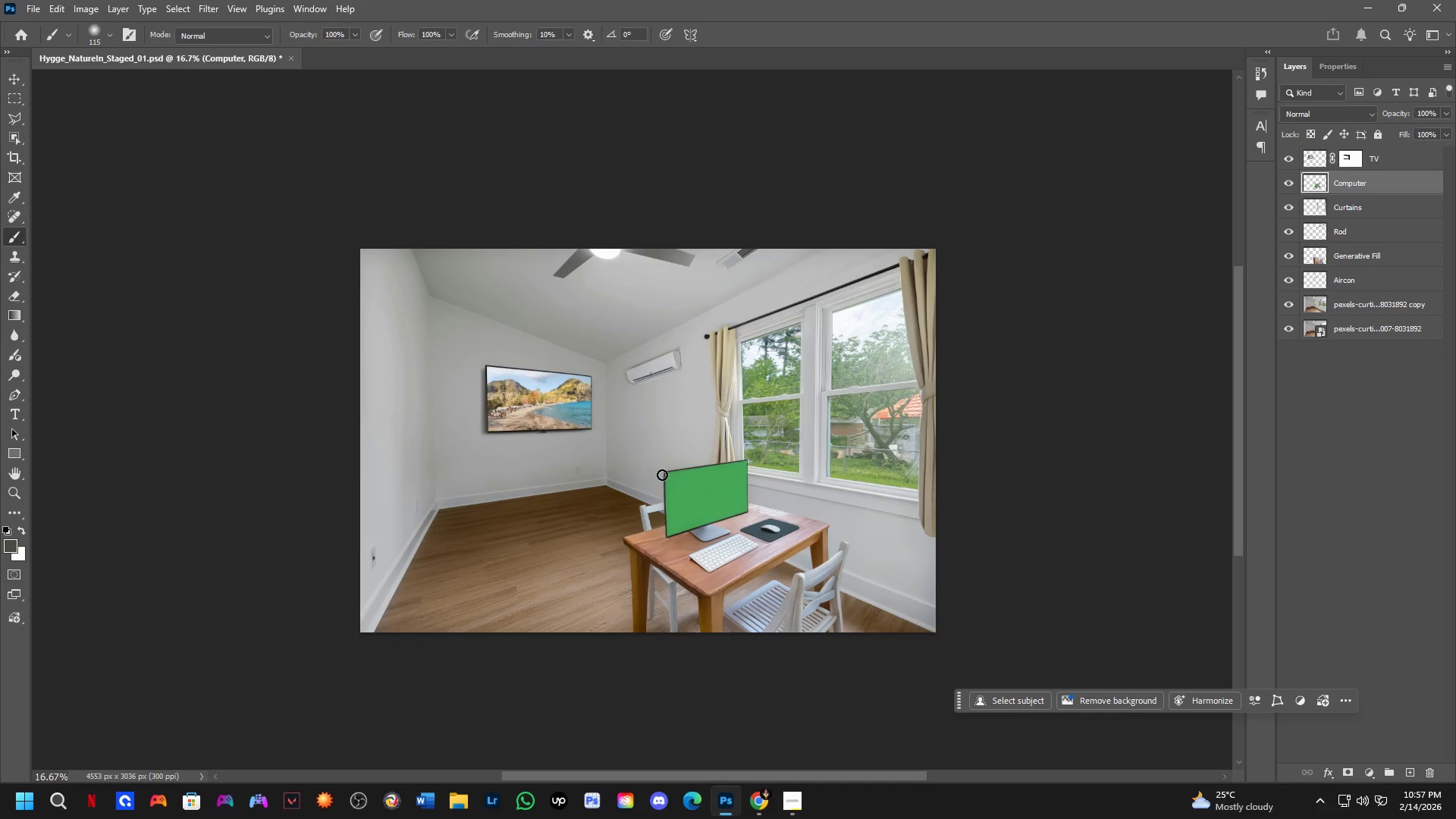 
scroll: coordinate [651, 359], scroll_direction: down, amount: 4.0
 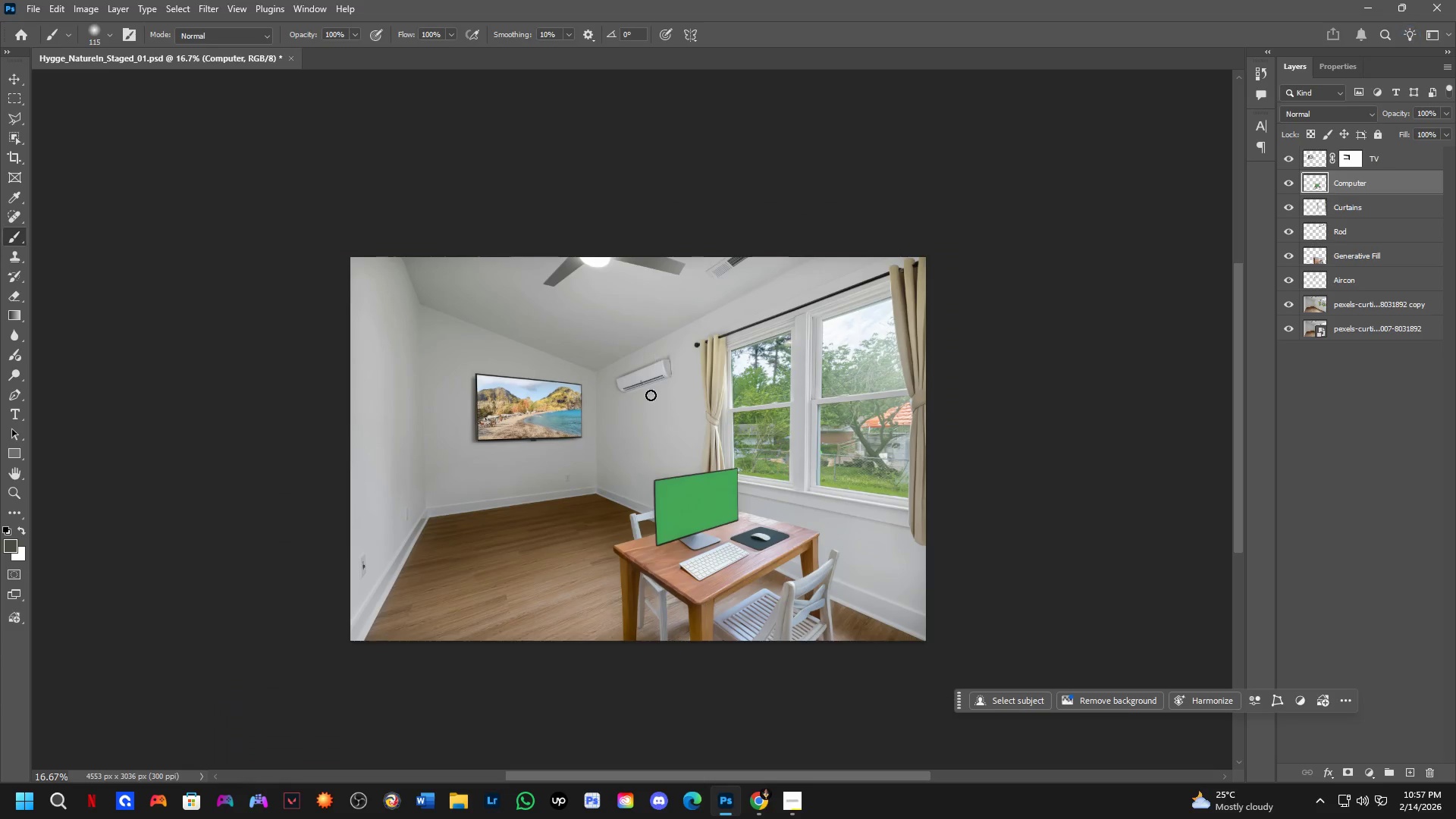 
key(Alt+AltLeft)
 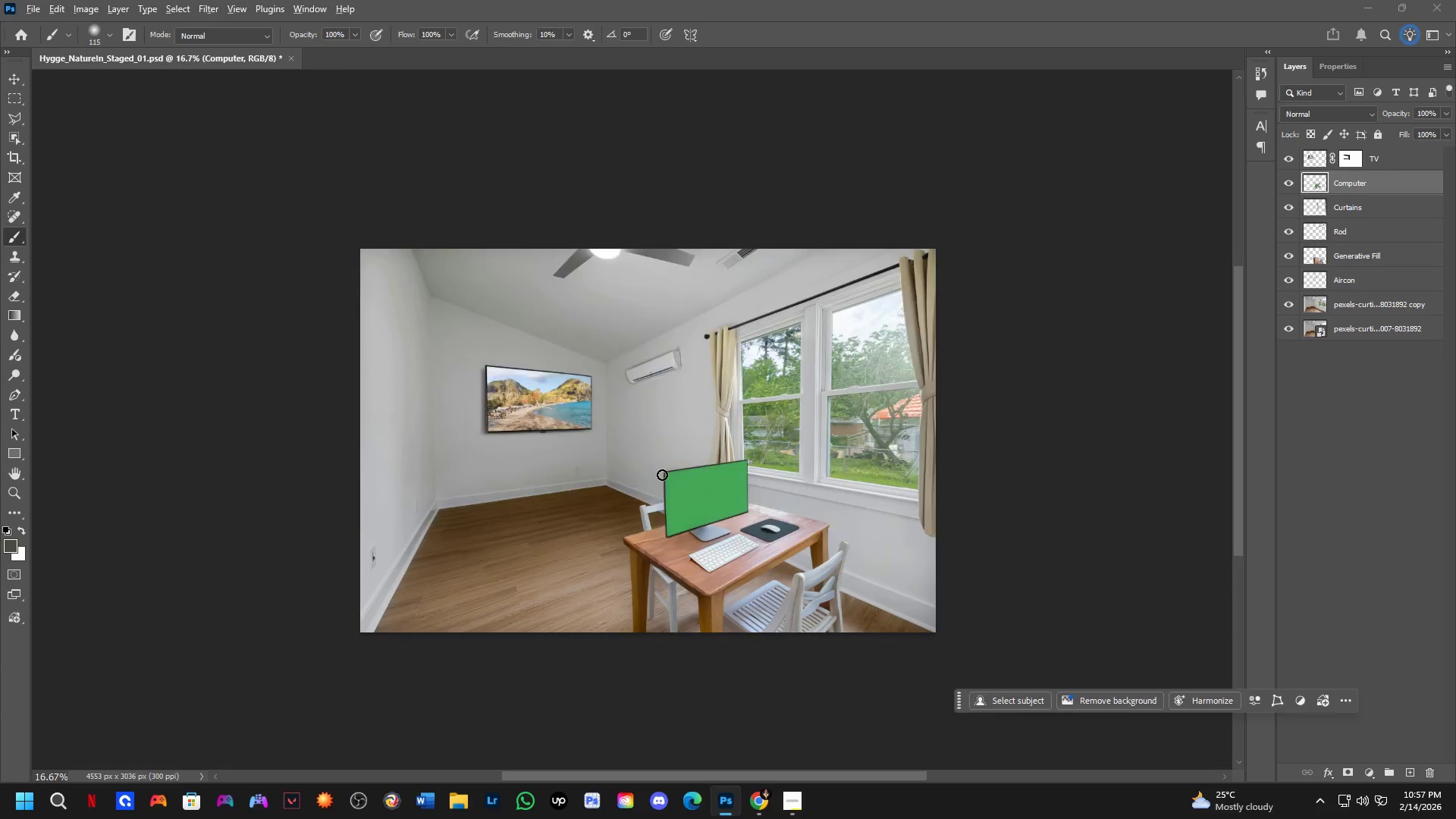 
key(Alt+Tab)